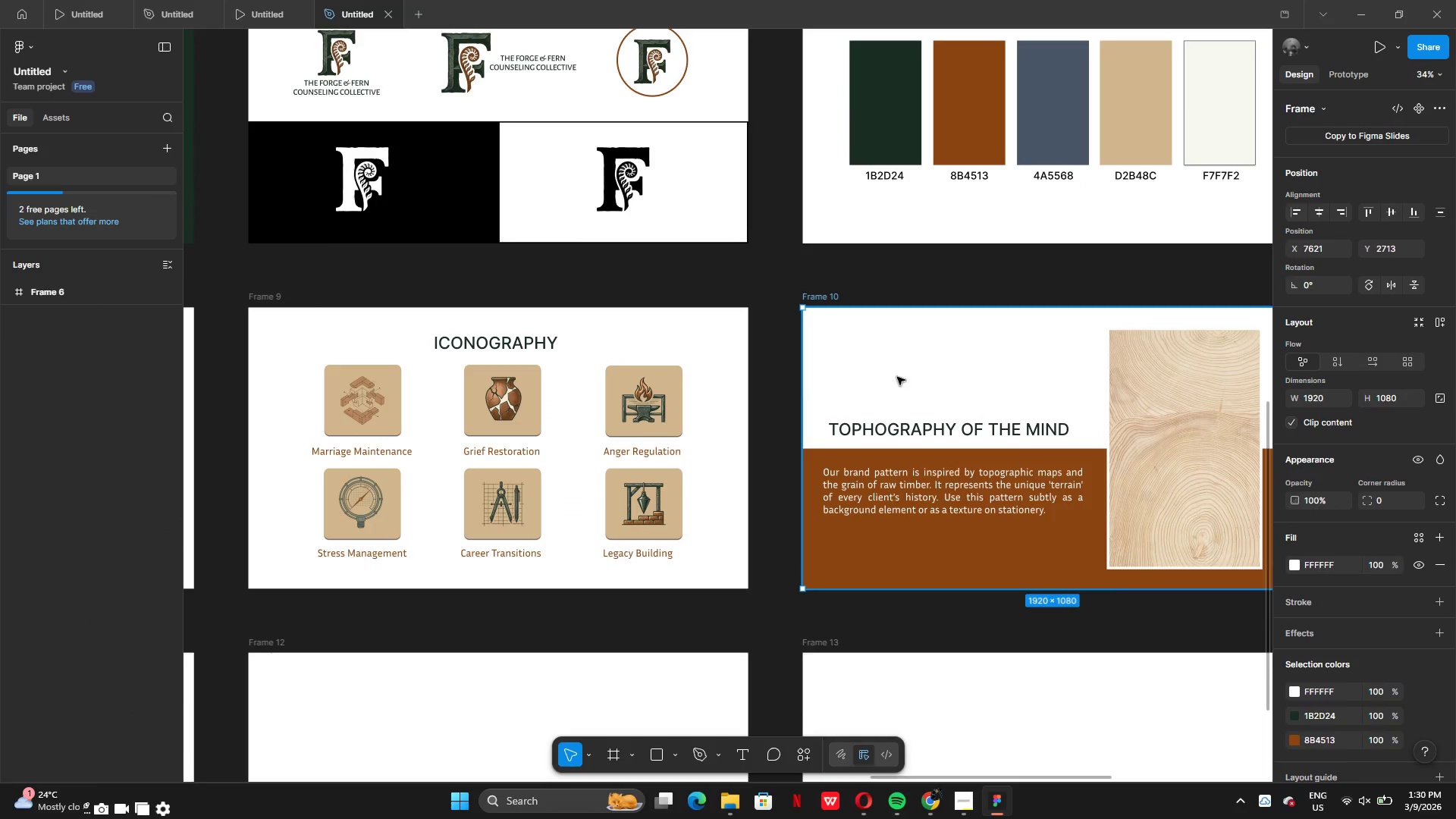 
key(Control+V)
 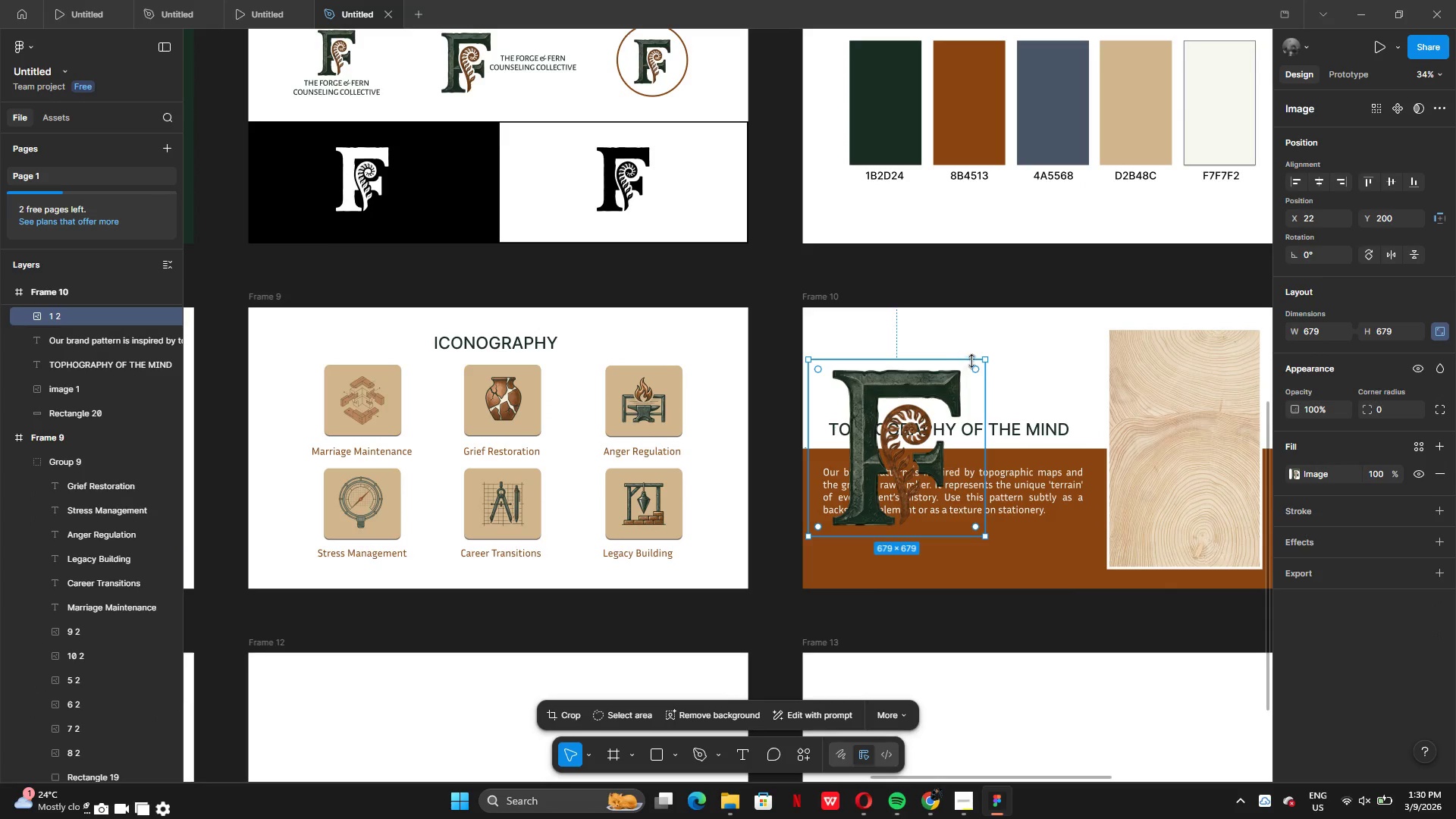 
left_click_drag(start_coordinate=[984, 359], to_coordinate=[862, 468])
 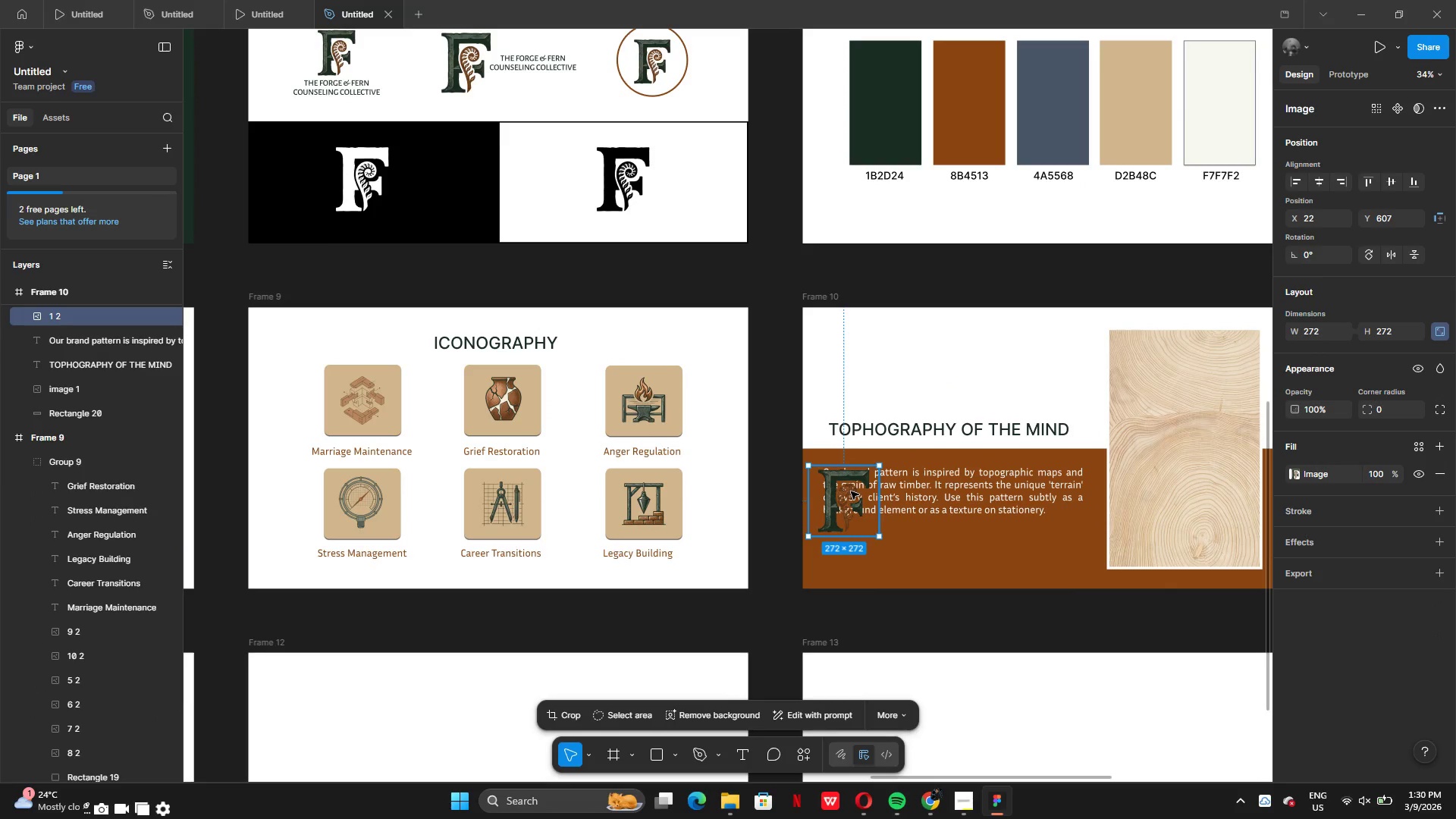 
left_click_drag(start_coordinate=[851, 491], to_coordinate=[959, 359])
 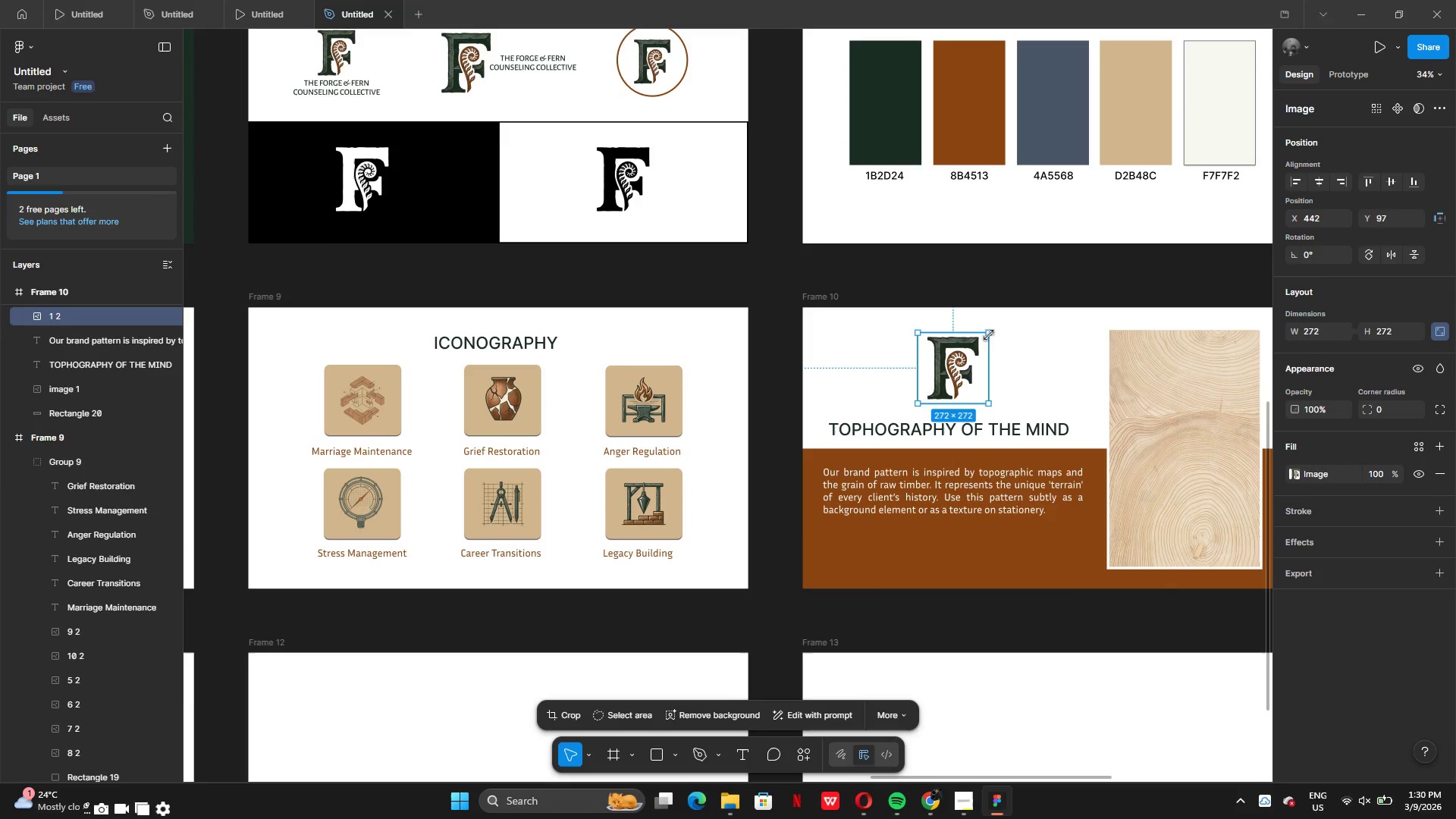 
left_click_drag(start_coordinate=[989, 334], to_coordinate=[956, 362])
 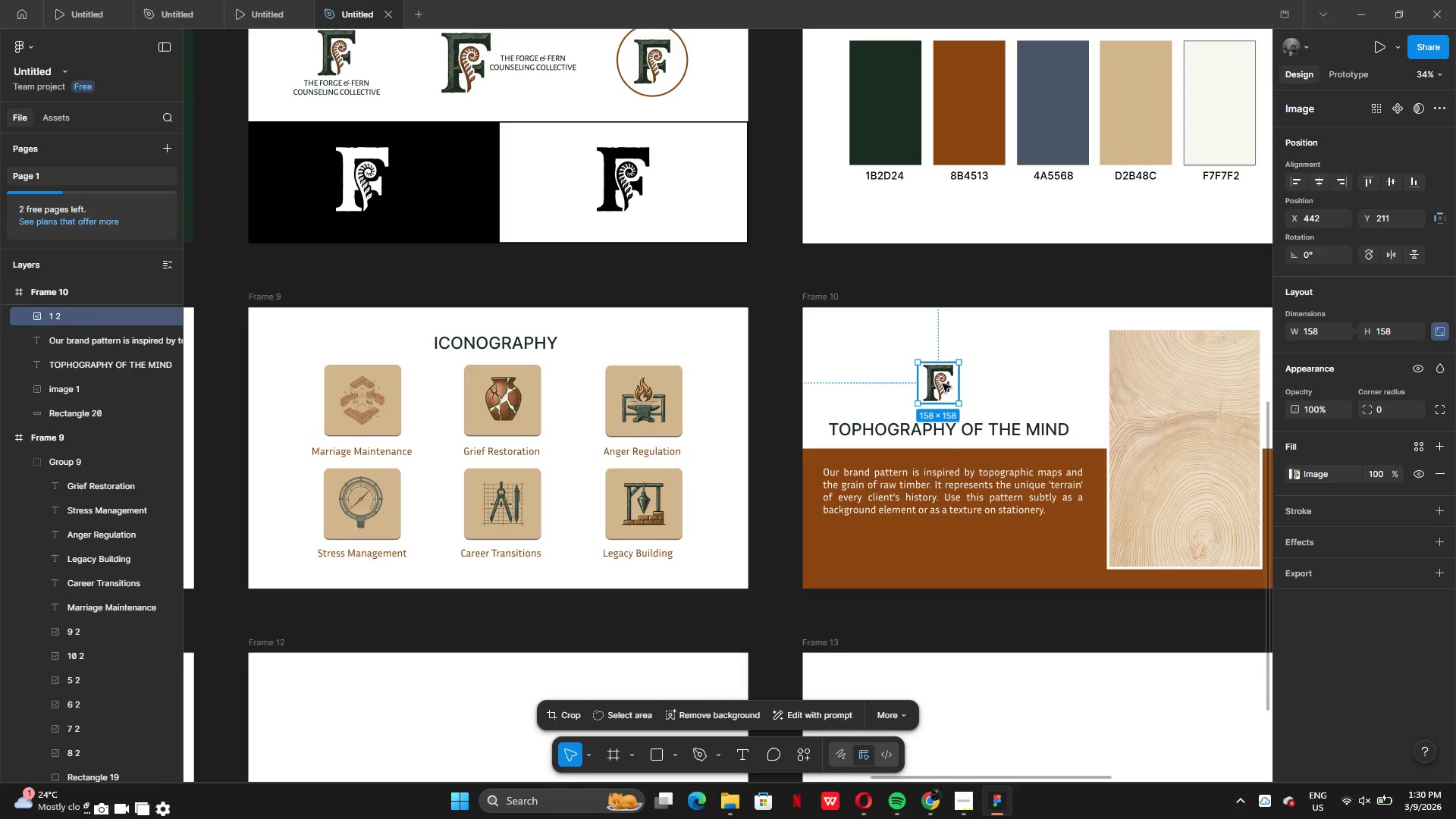 
left_click_drag(start_coordinate=[943, 384], to_coordinate=[952, 375])
 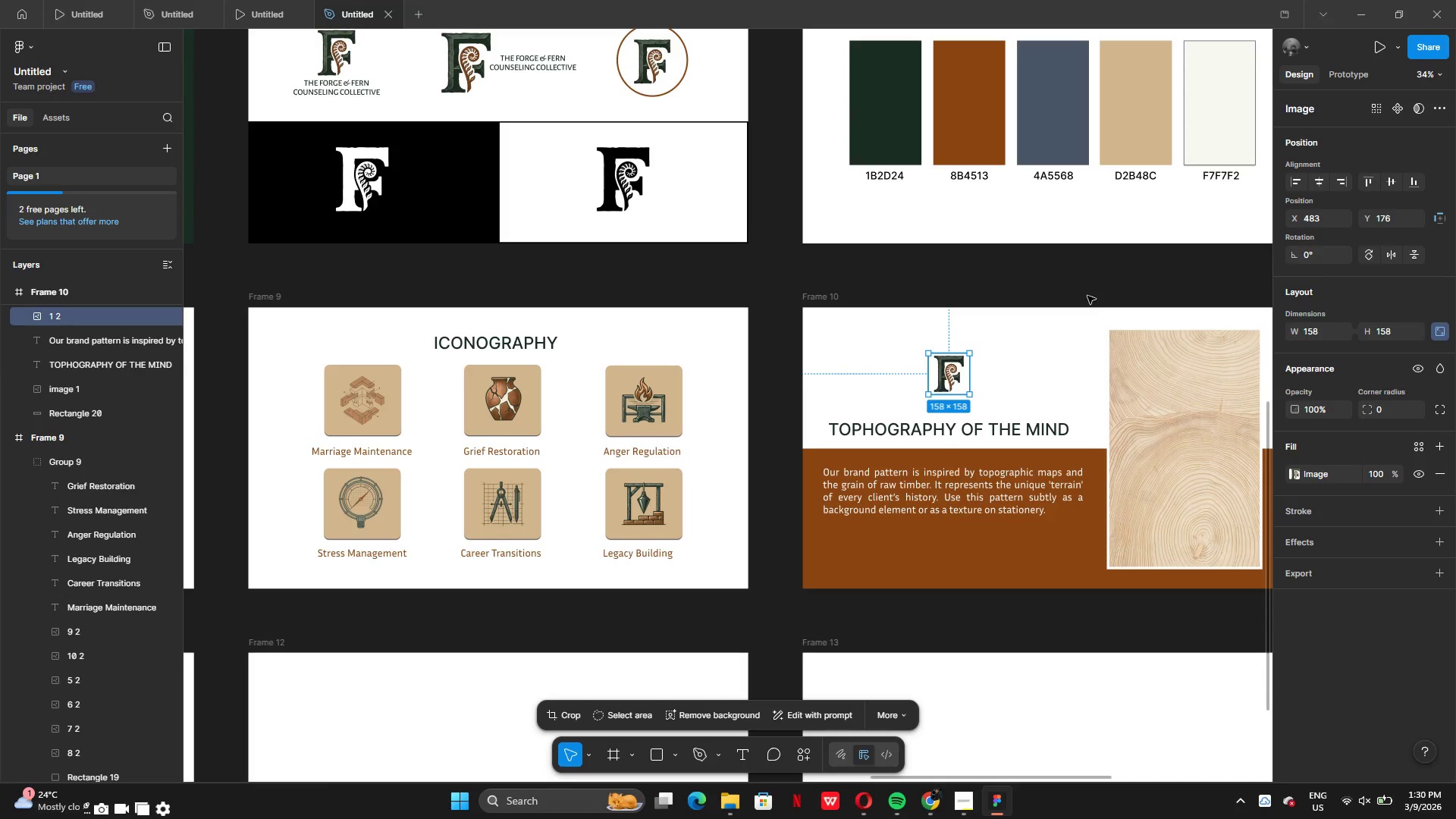 
left_click([1084, 287])
 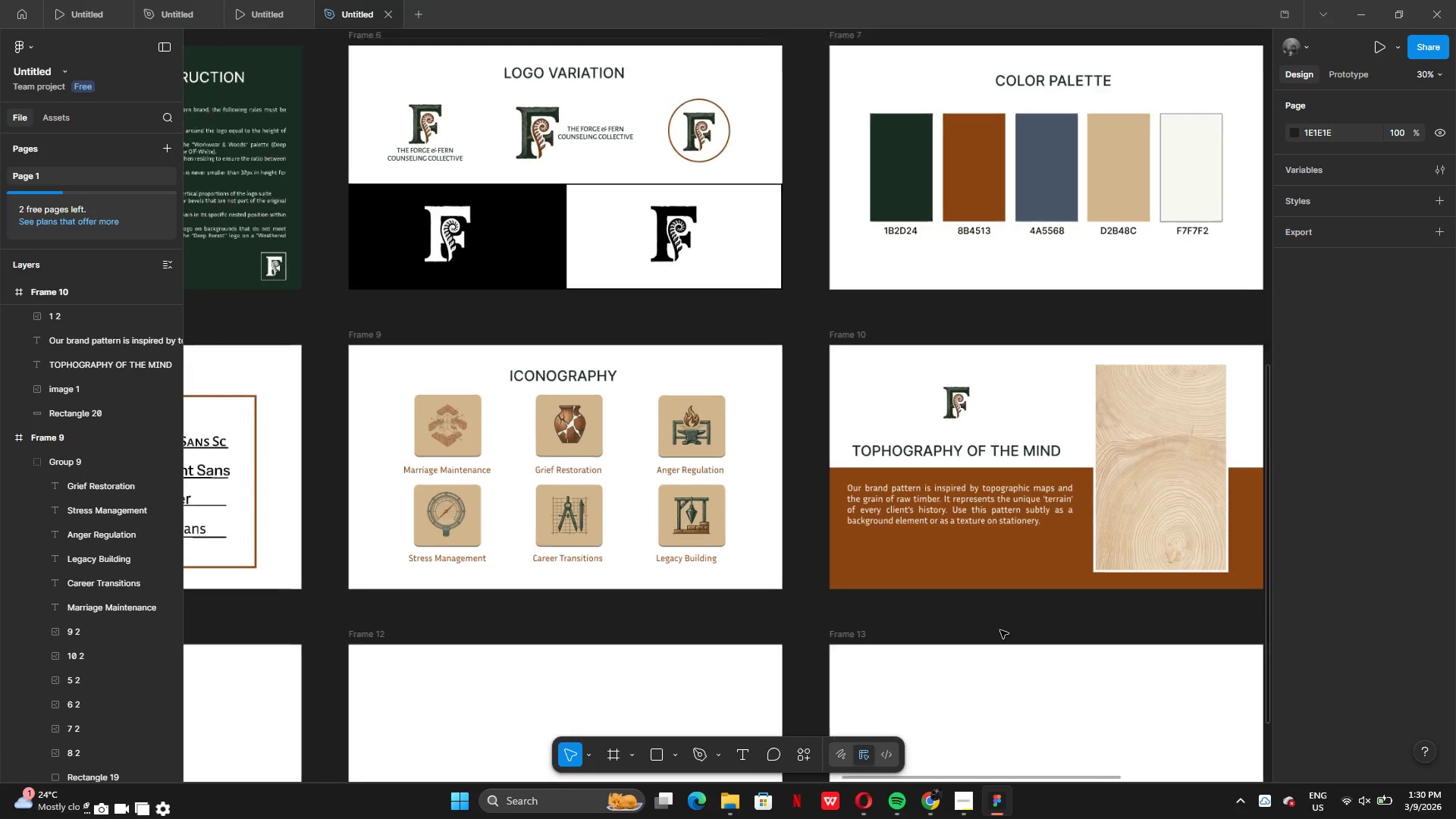 
left_click([999, 635])
 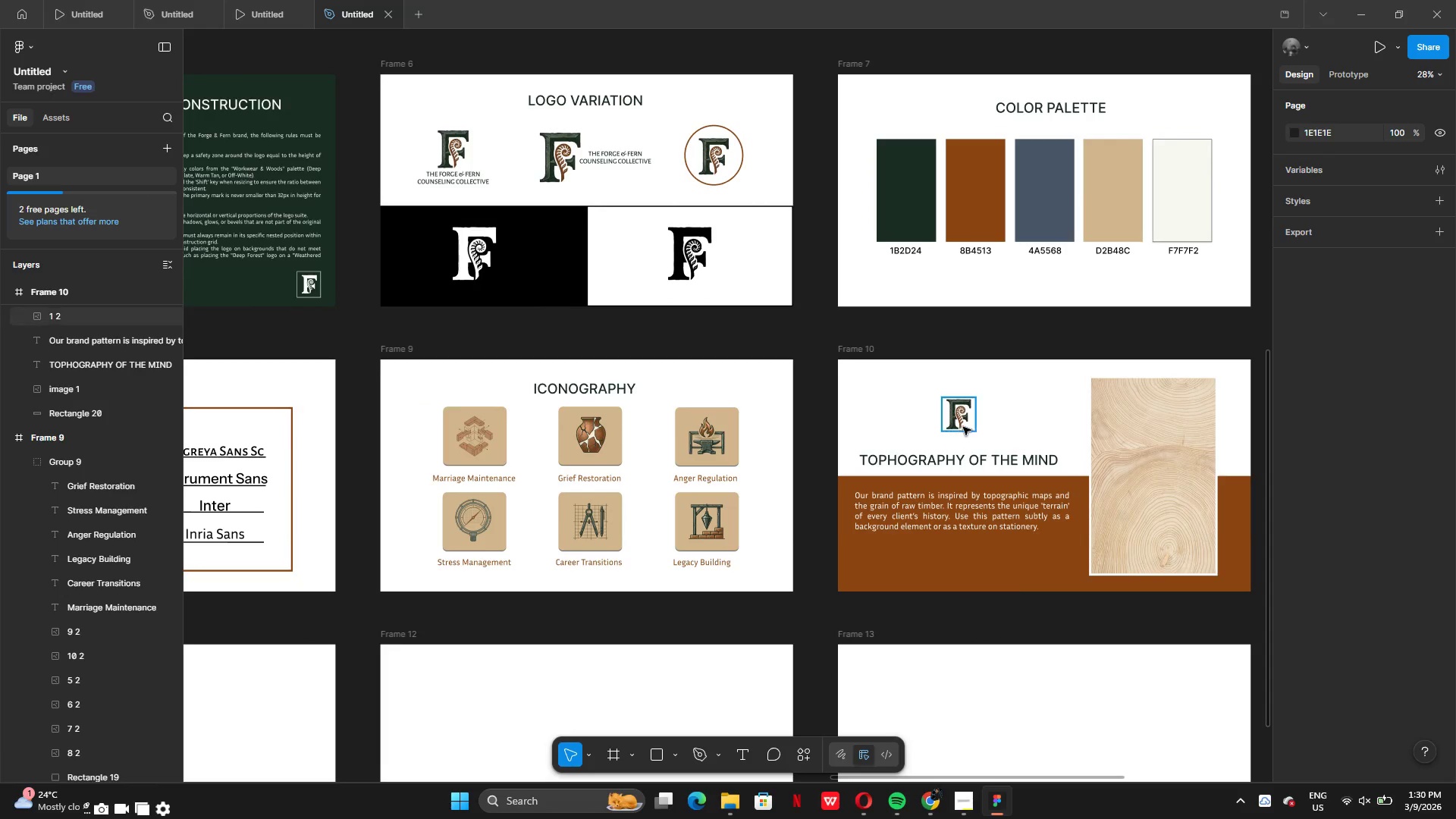 
left_click([963, 425])
 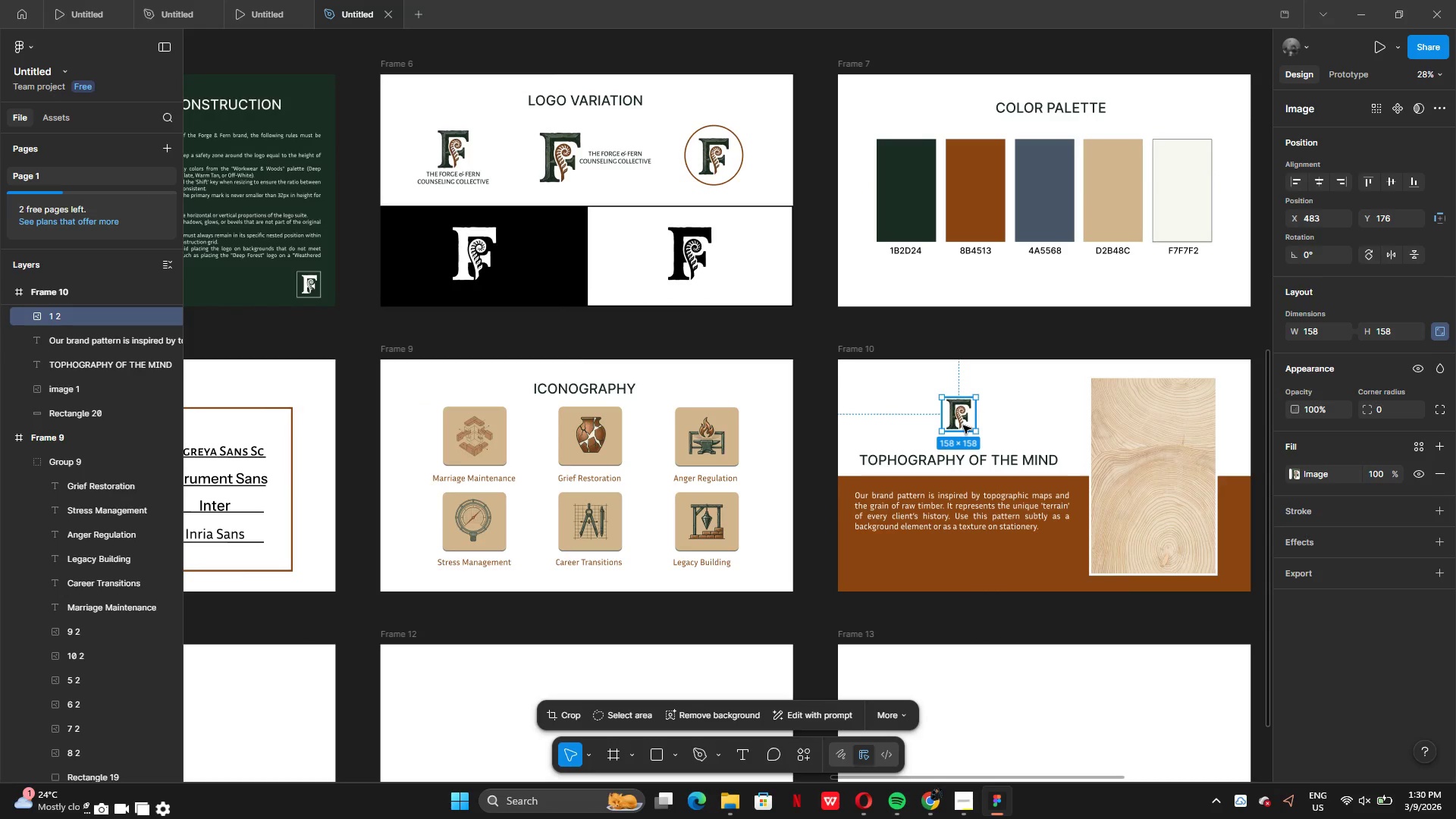 
key(Backspace)
 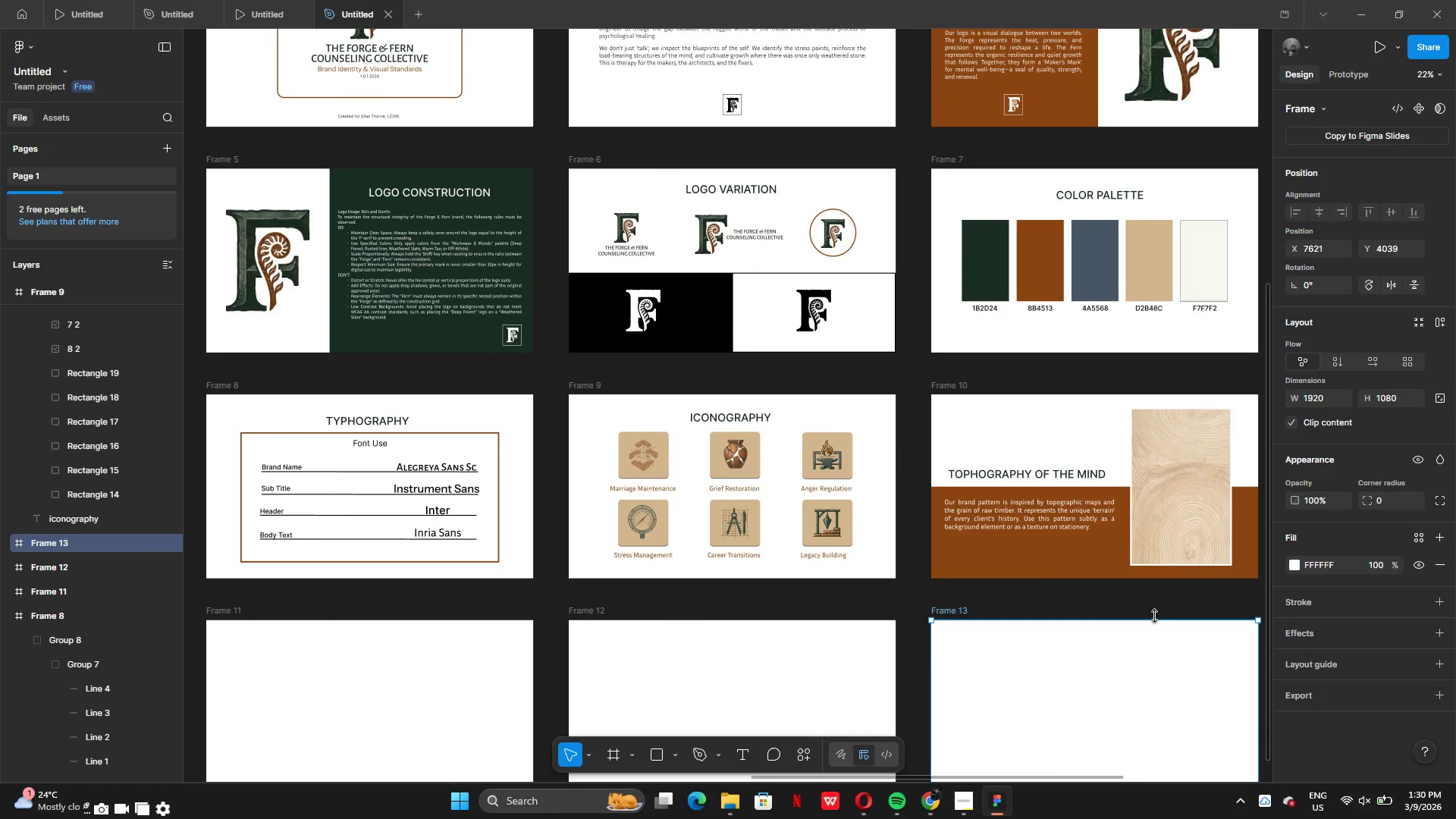 
wait(13.73)
 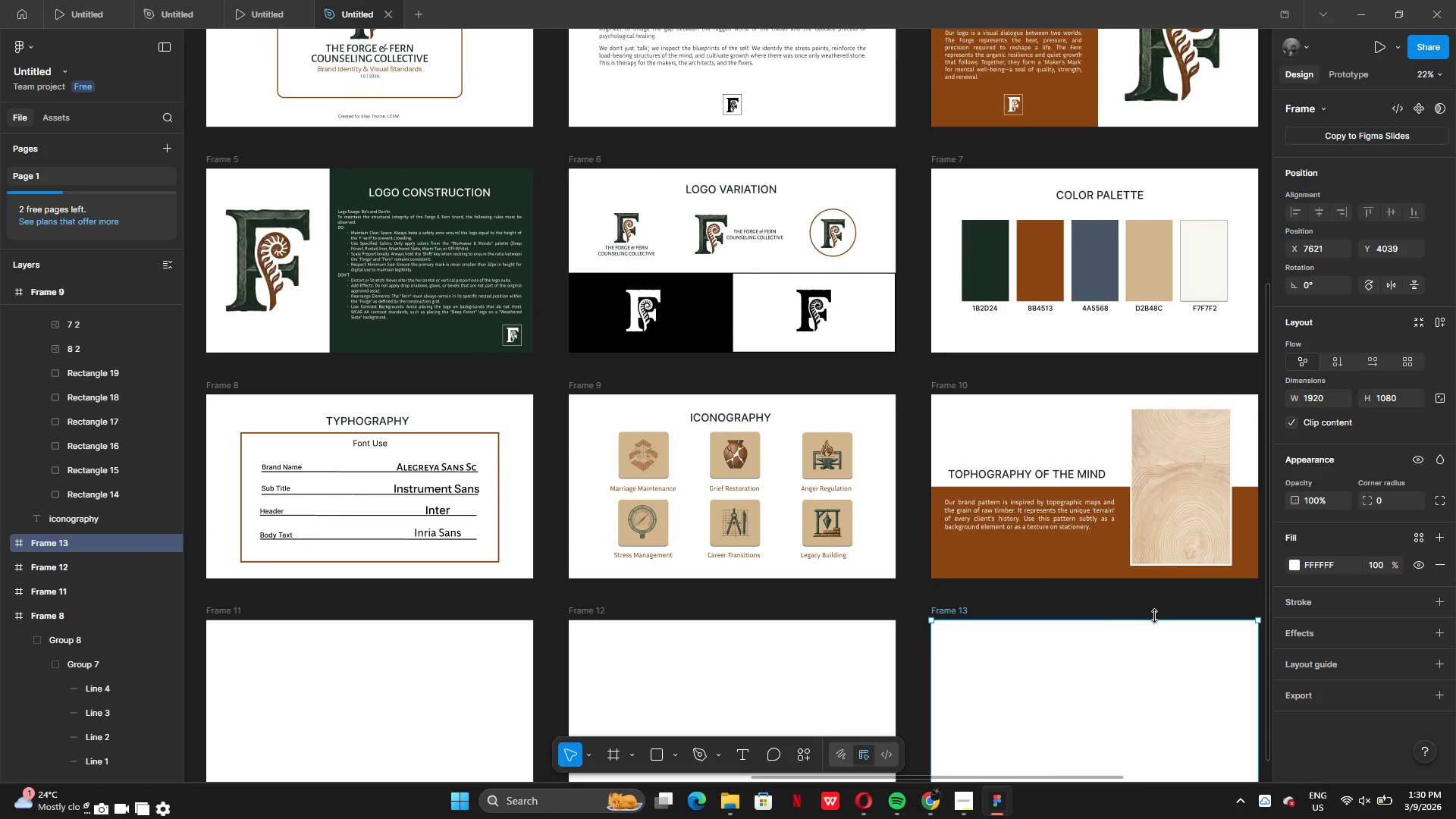 
mouse_move([1054, 538])
 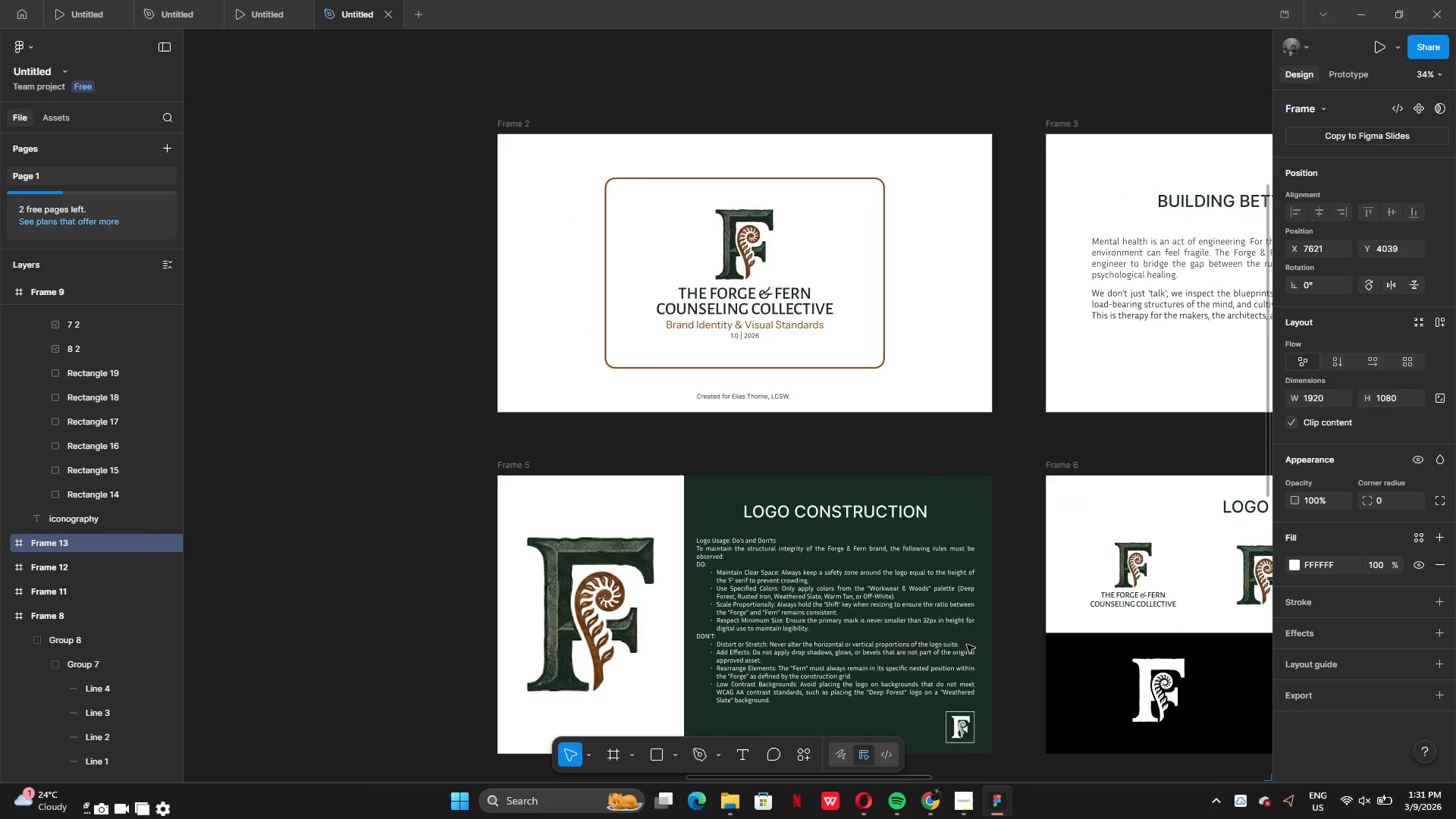 
wait(19.1)
 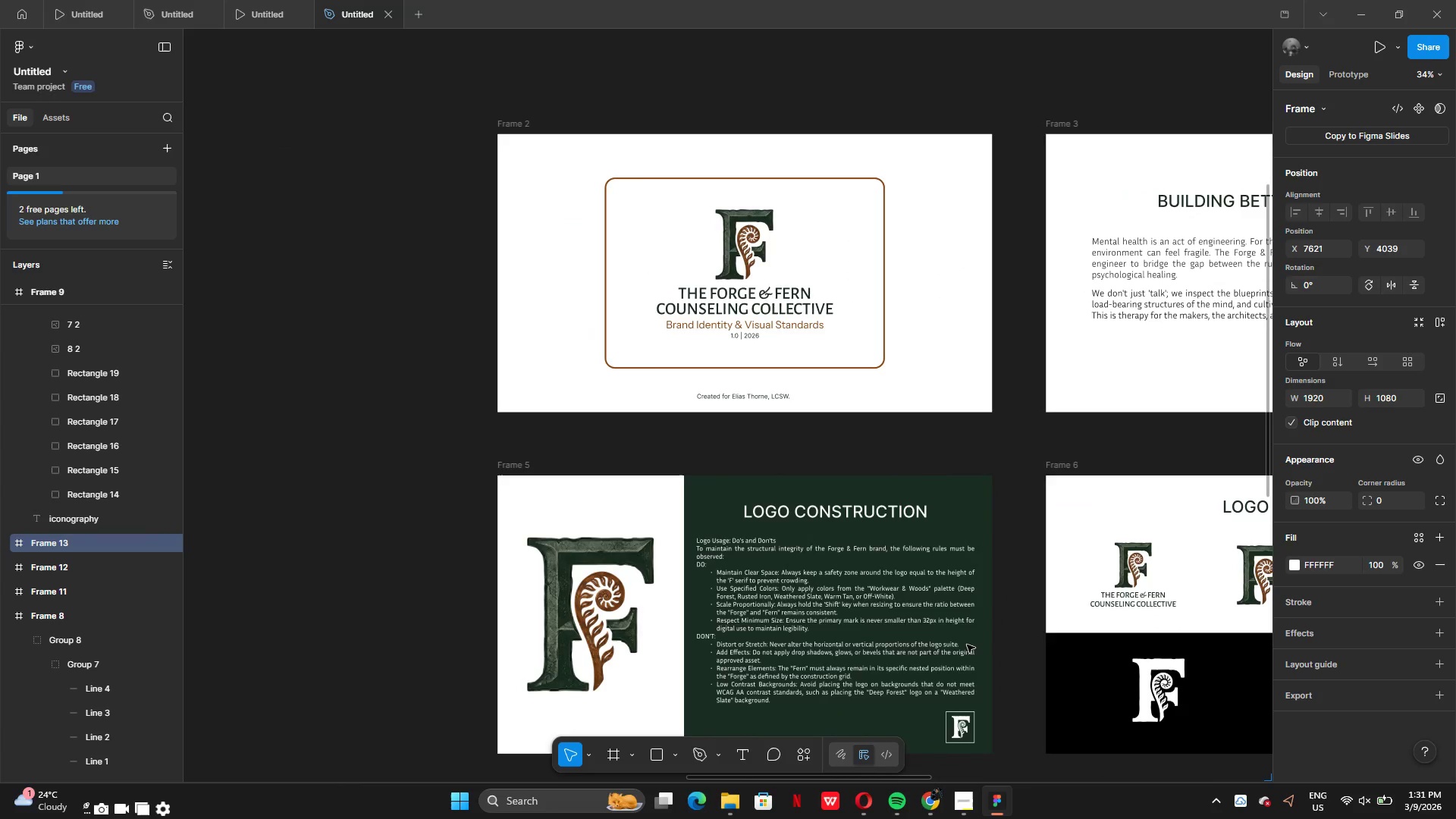 
left_click([967, 645])
 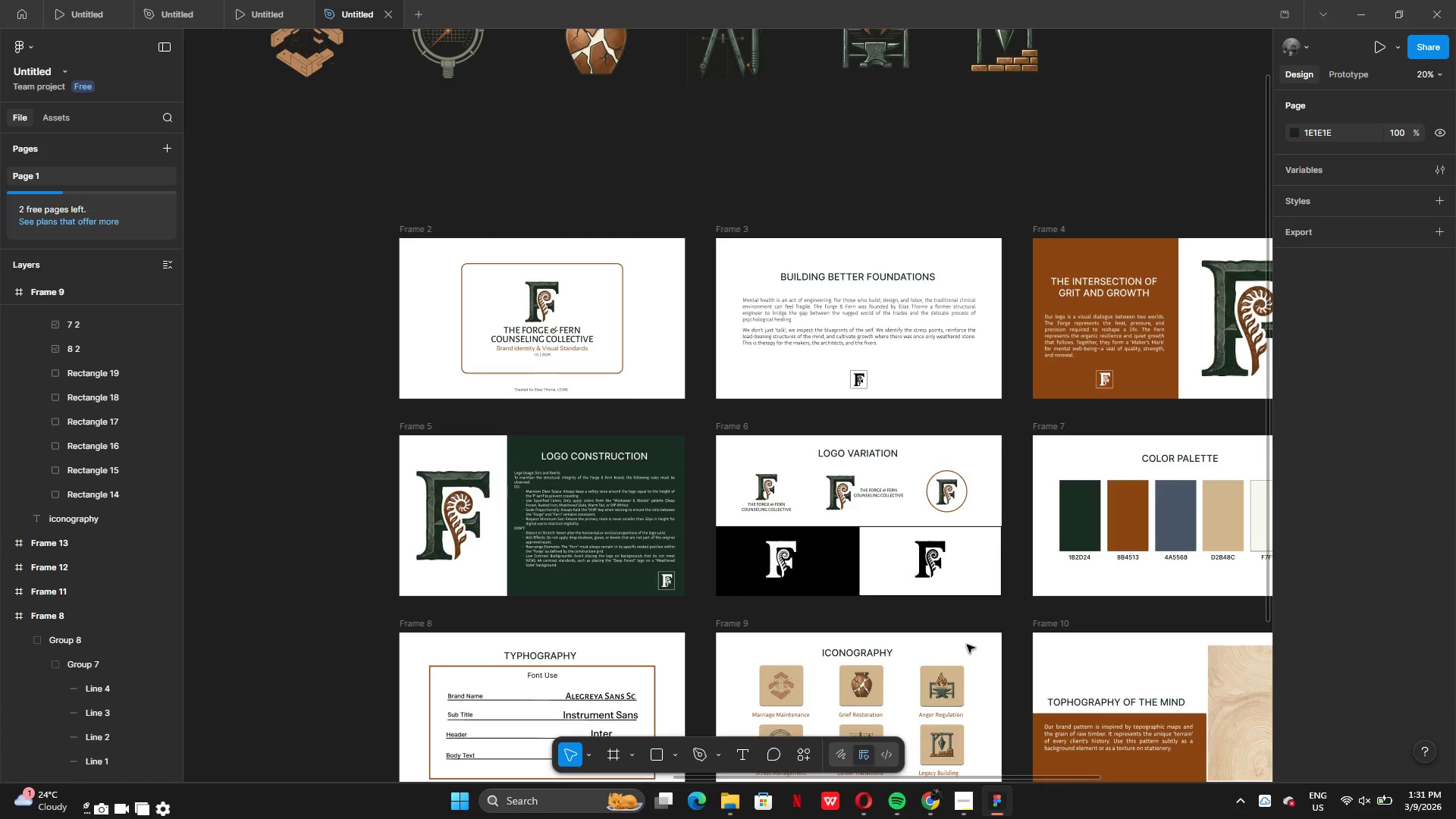 
left_click([967, 645])
 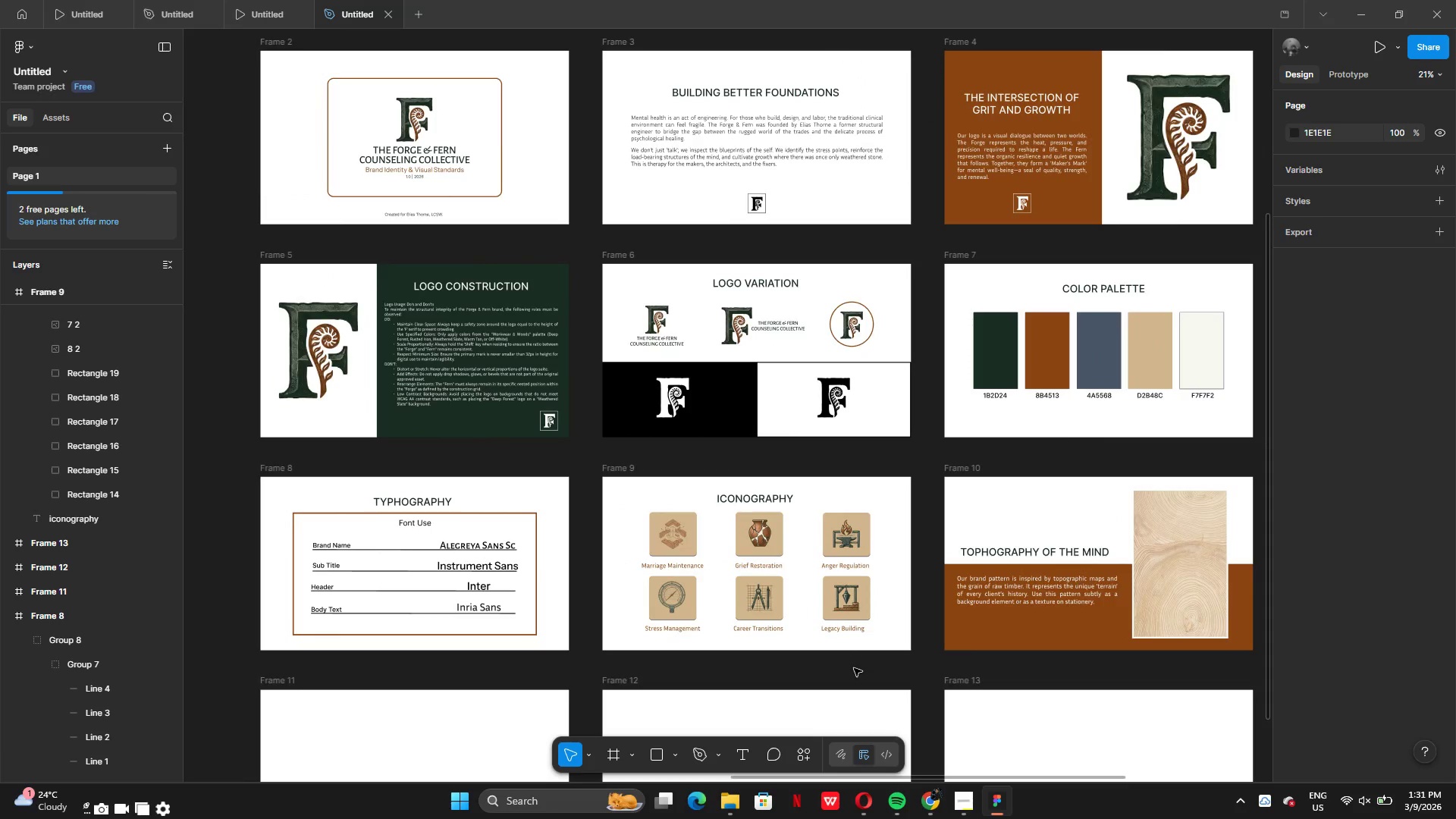 
wait(6.45)
 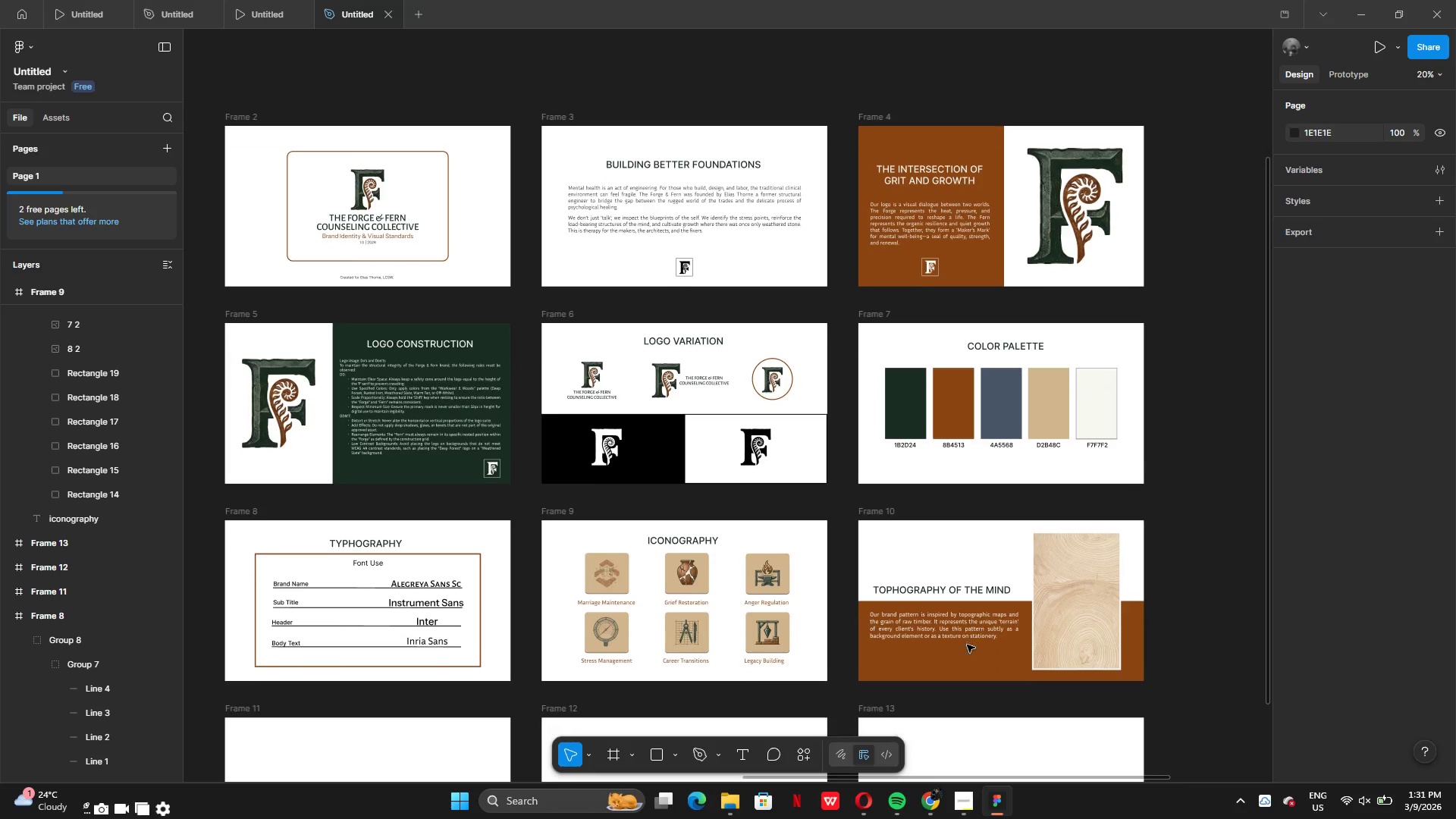 
left_click([729, 418])
 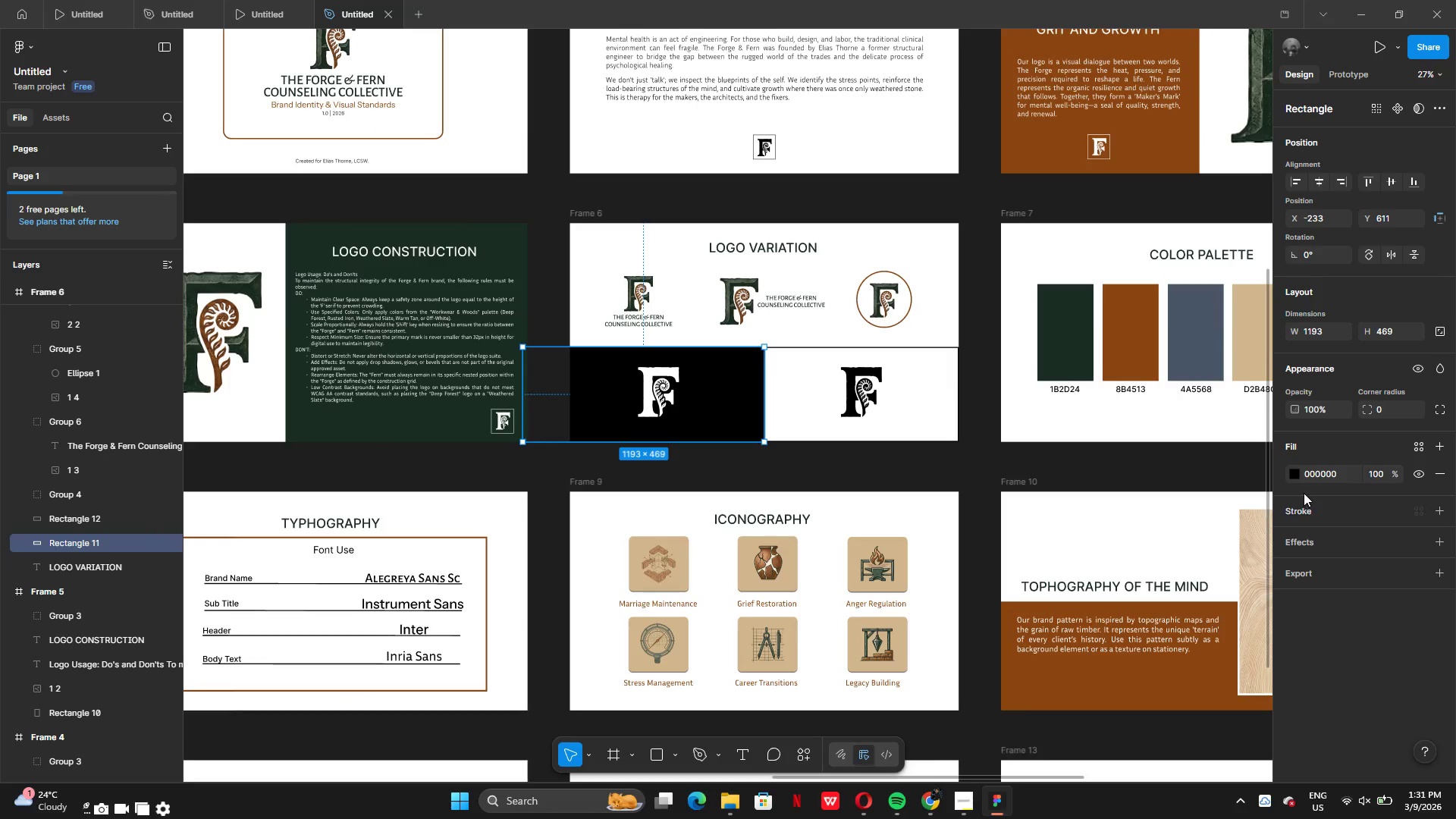 
left_click([1297, 475])
 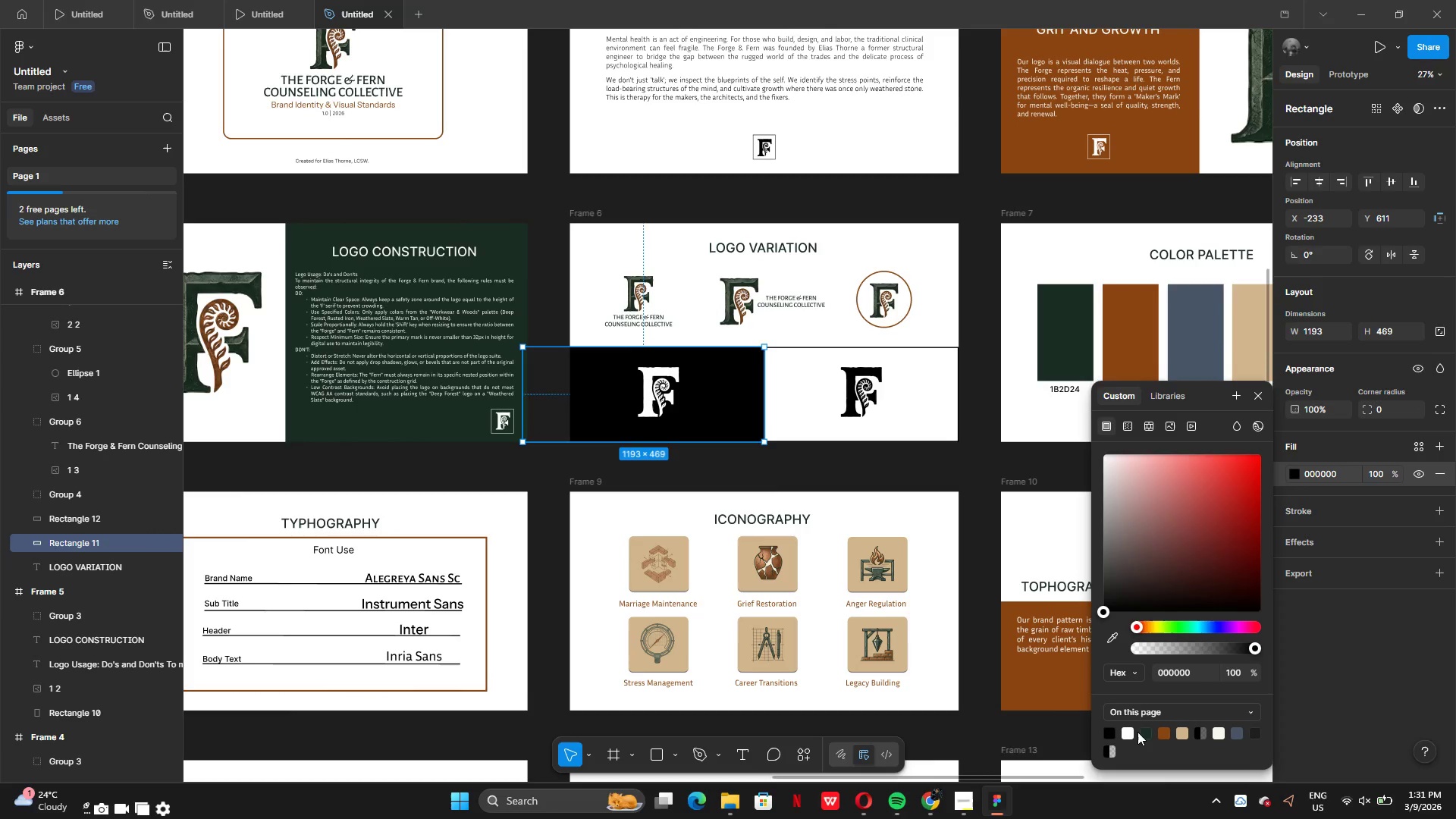 
left_click([1148, 736])
 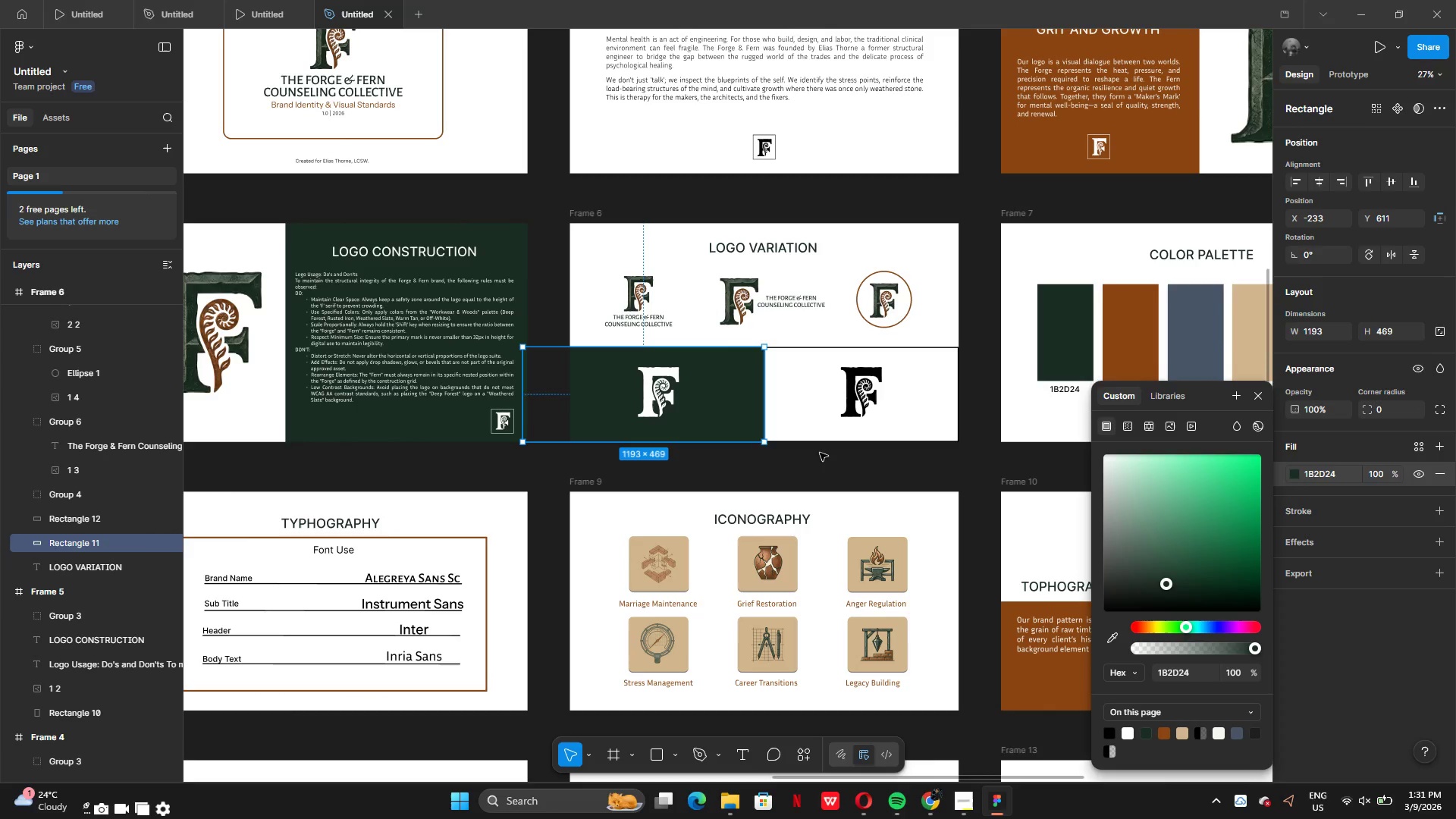 
left_click([790, 373])
 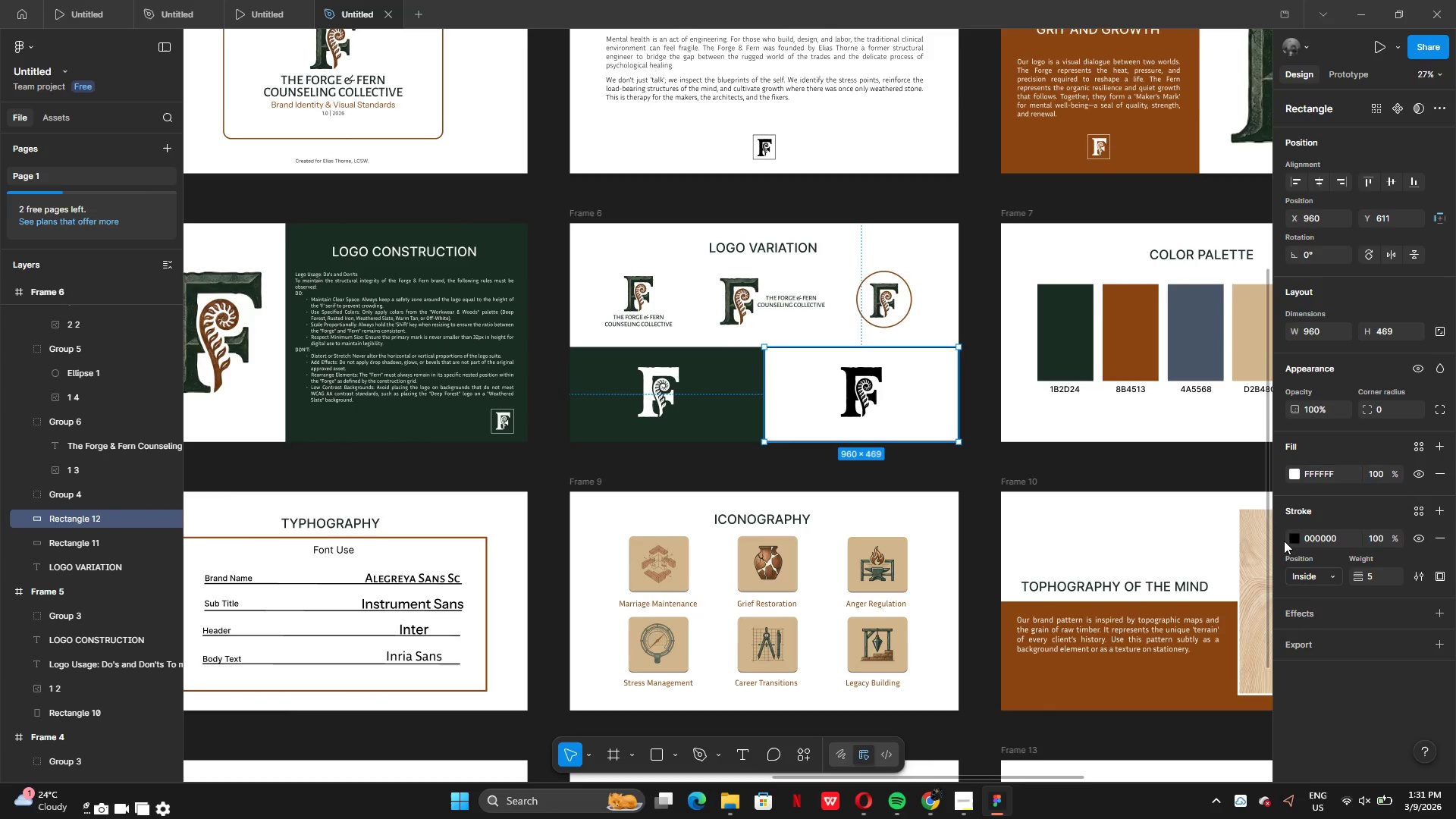 
left_click([1296, 541])
 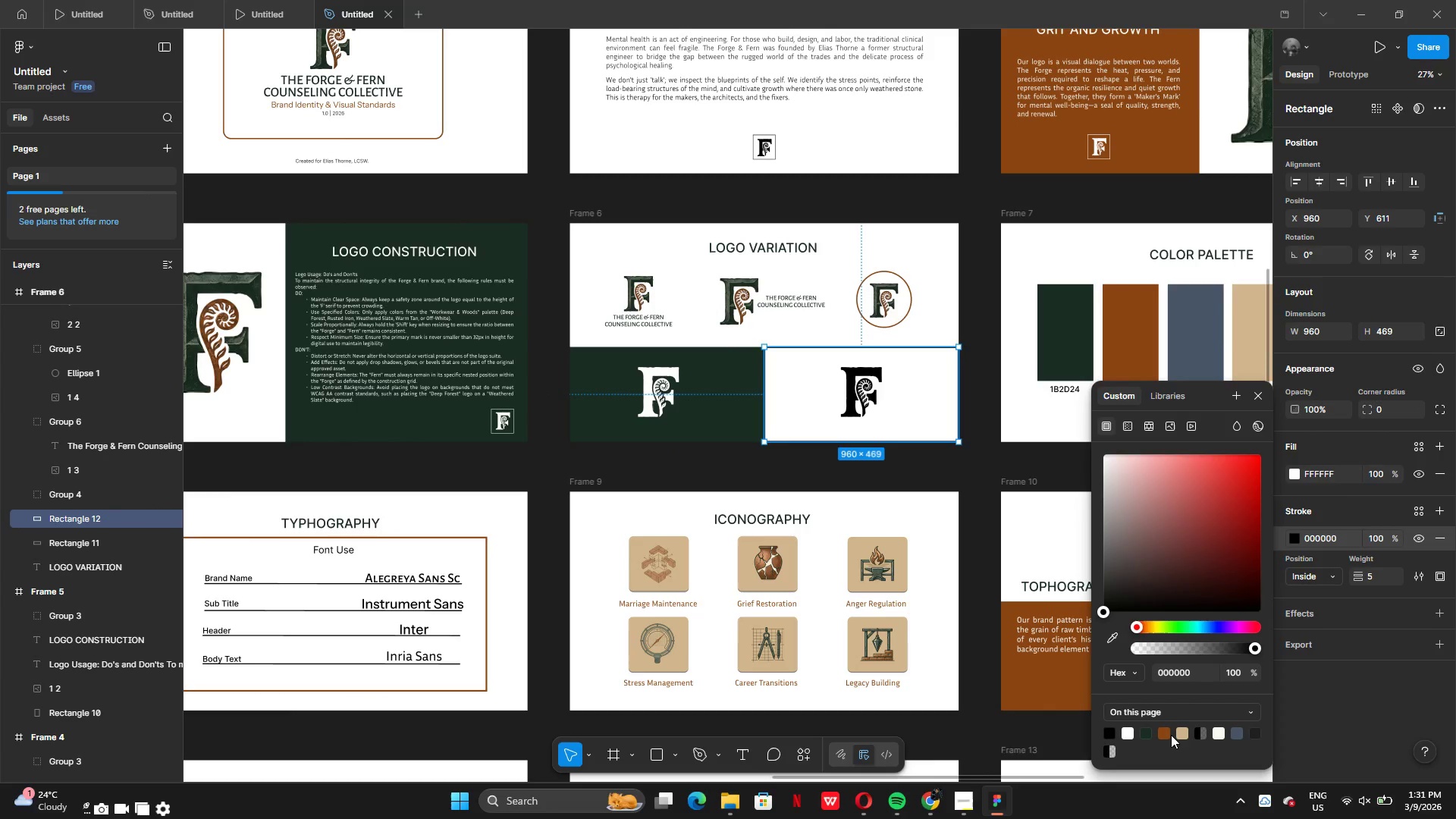 
left_click([1171, 733])
 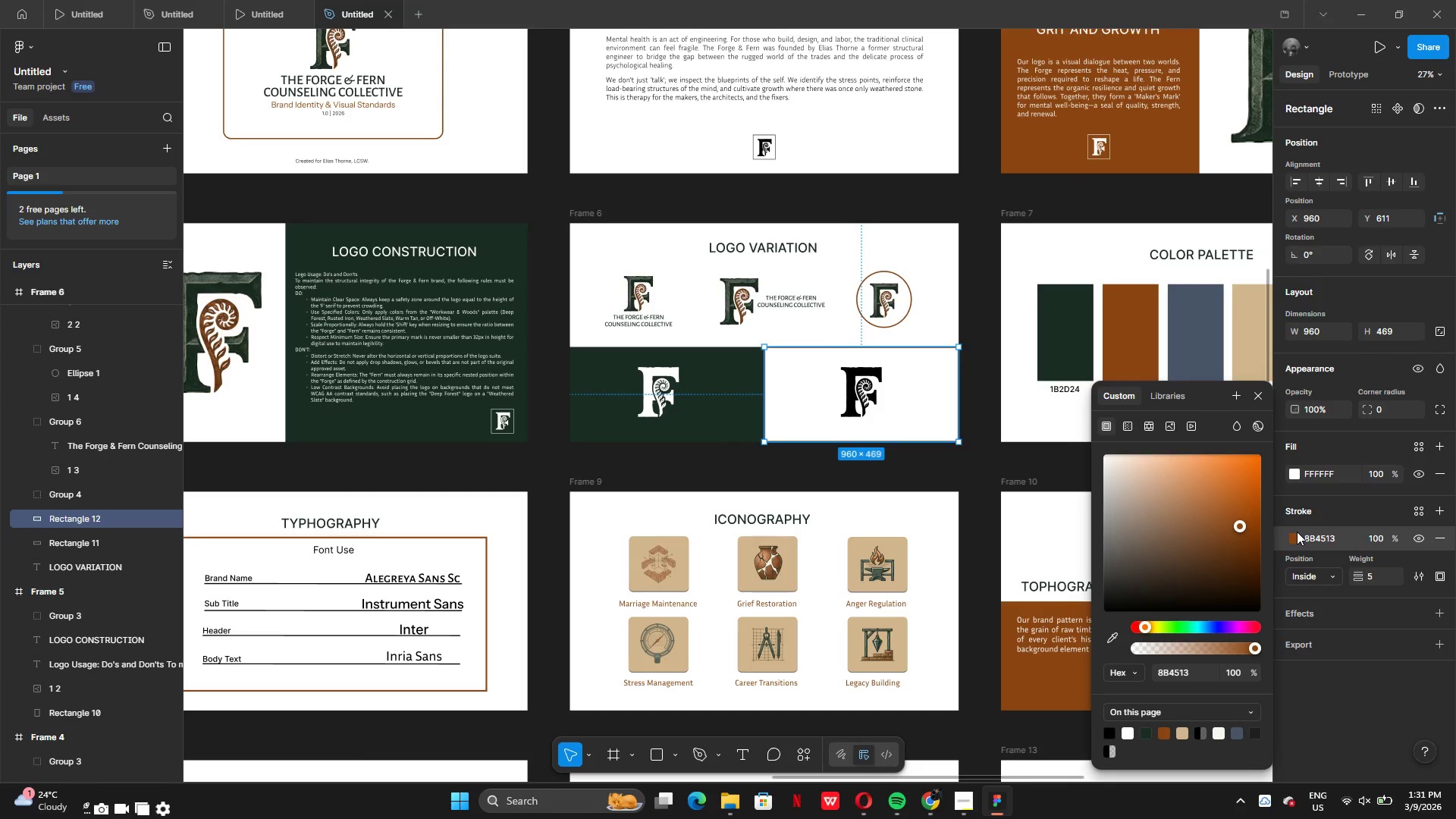 
key(Control+Z)
 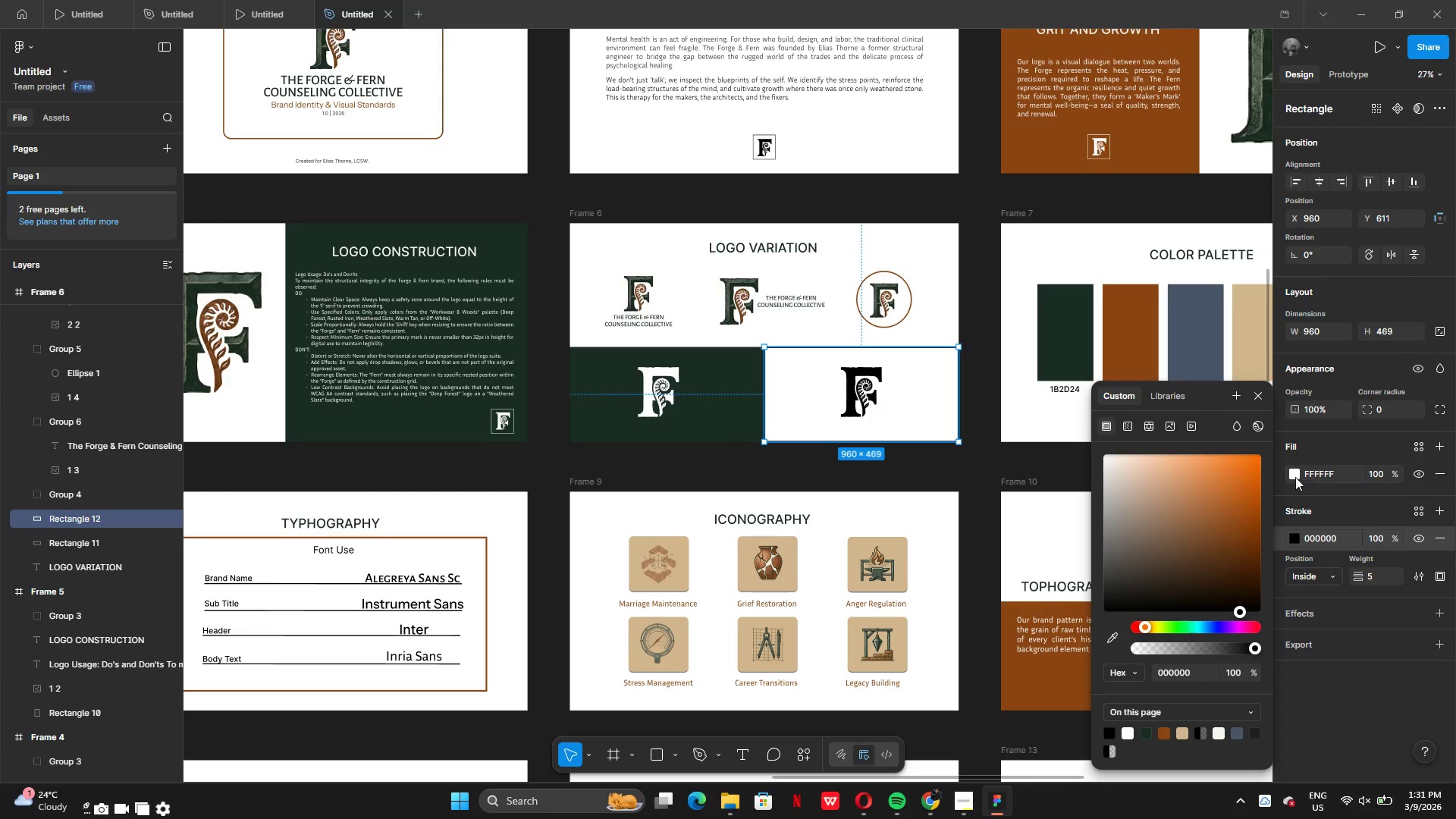 
left_click([1294, 474])
 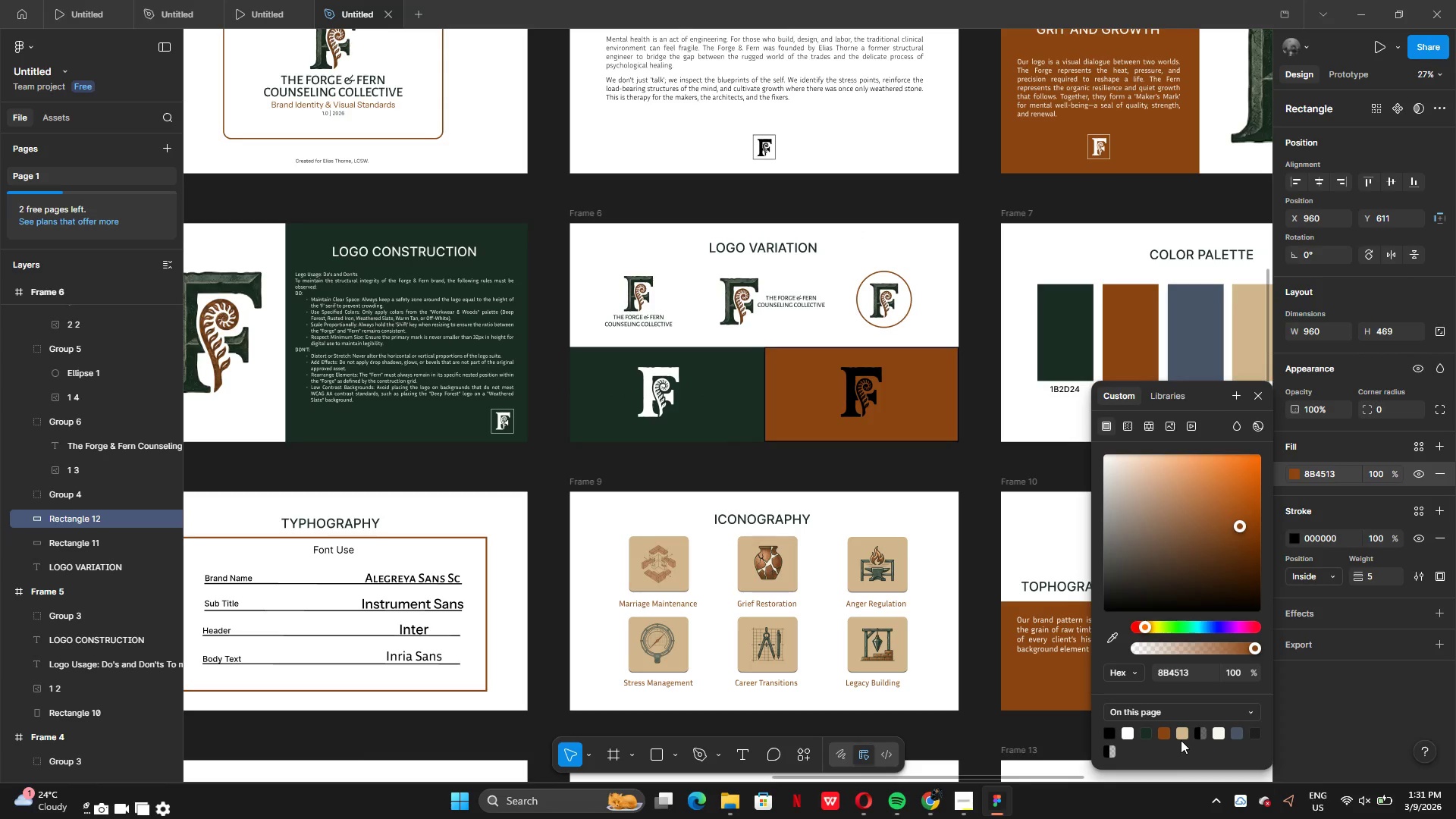 
left_click([1188, 735])
 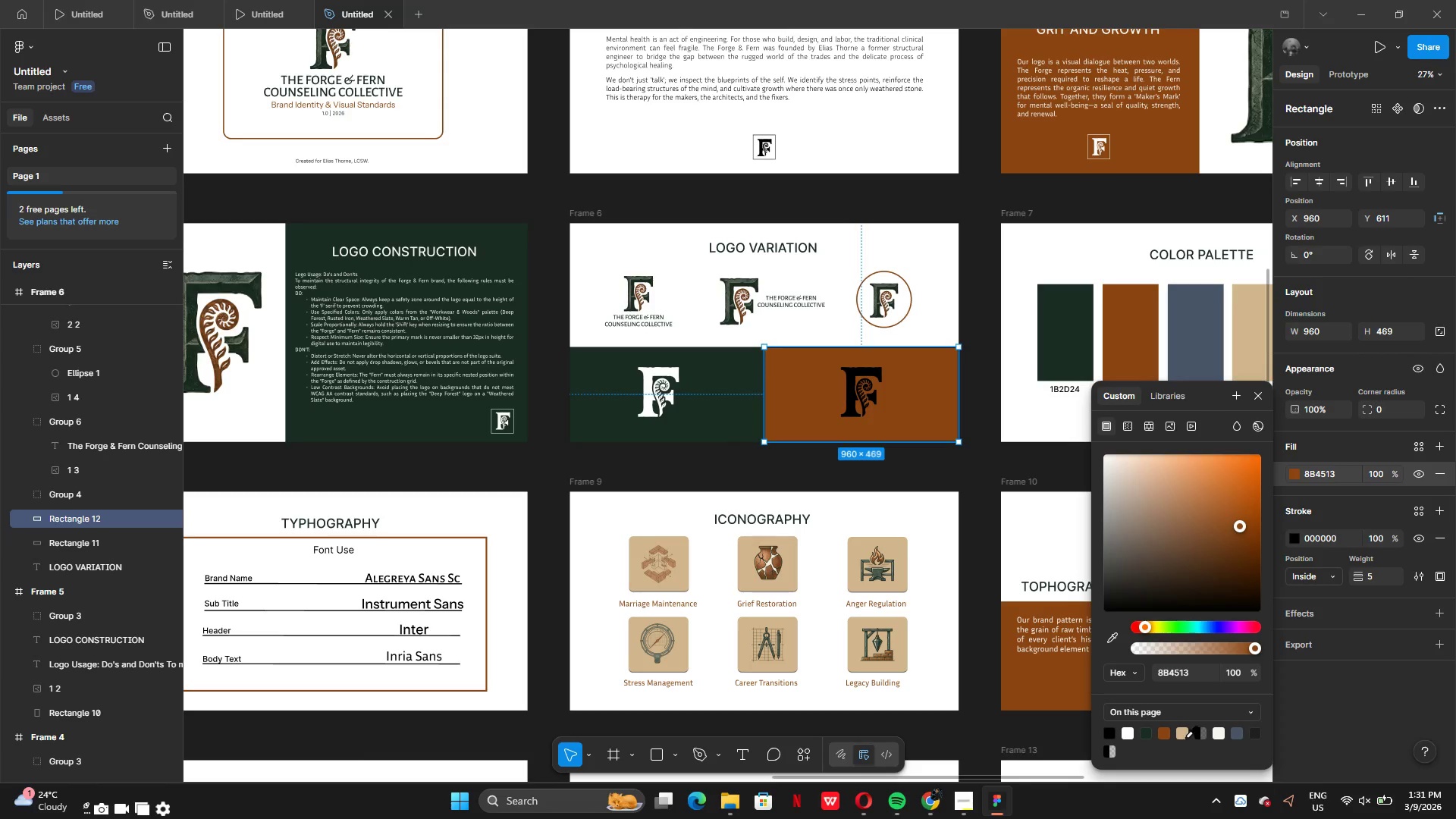 
left_click([1183, 736])
 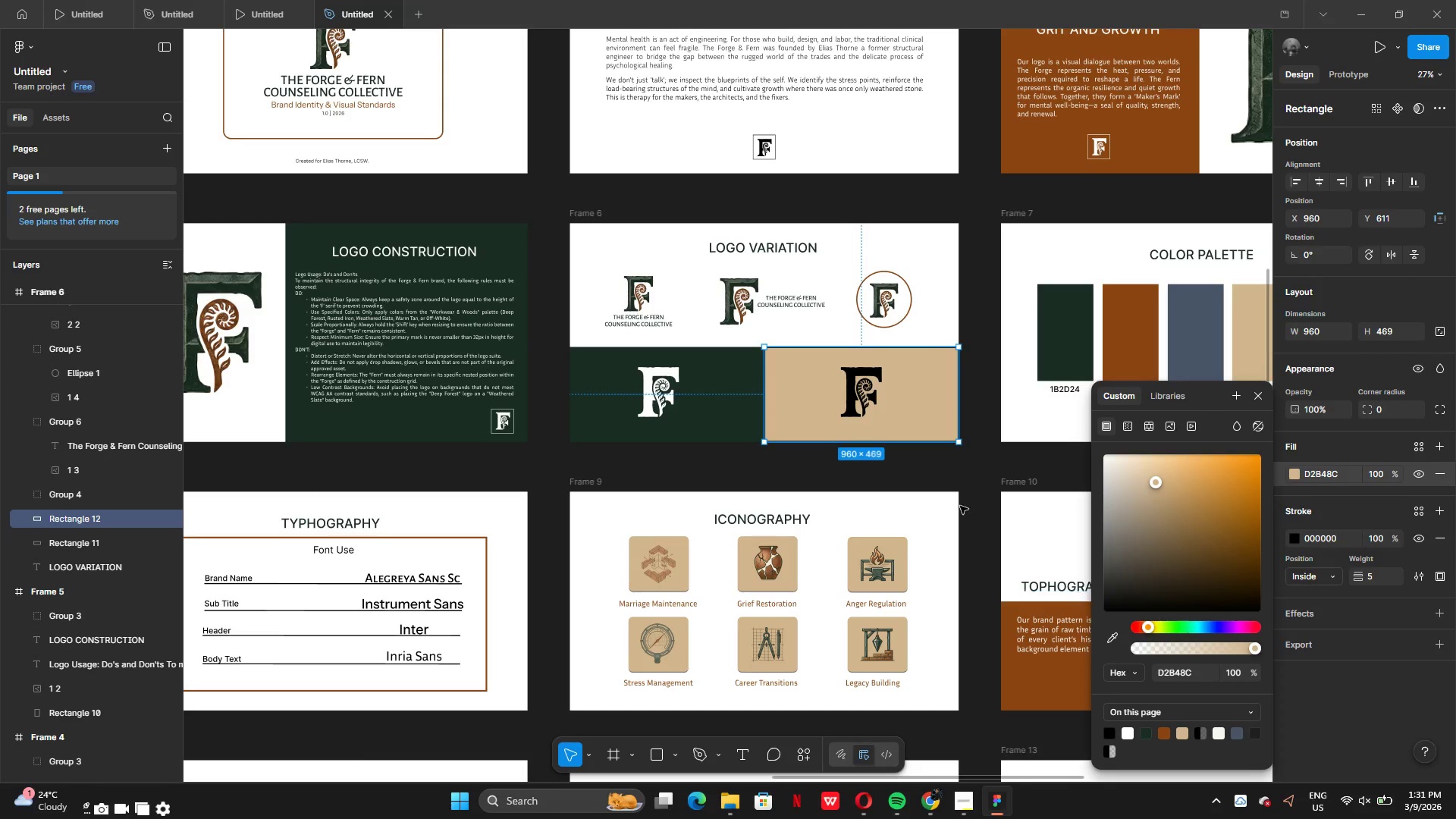 
left_click([710, 474])
 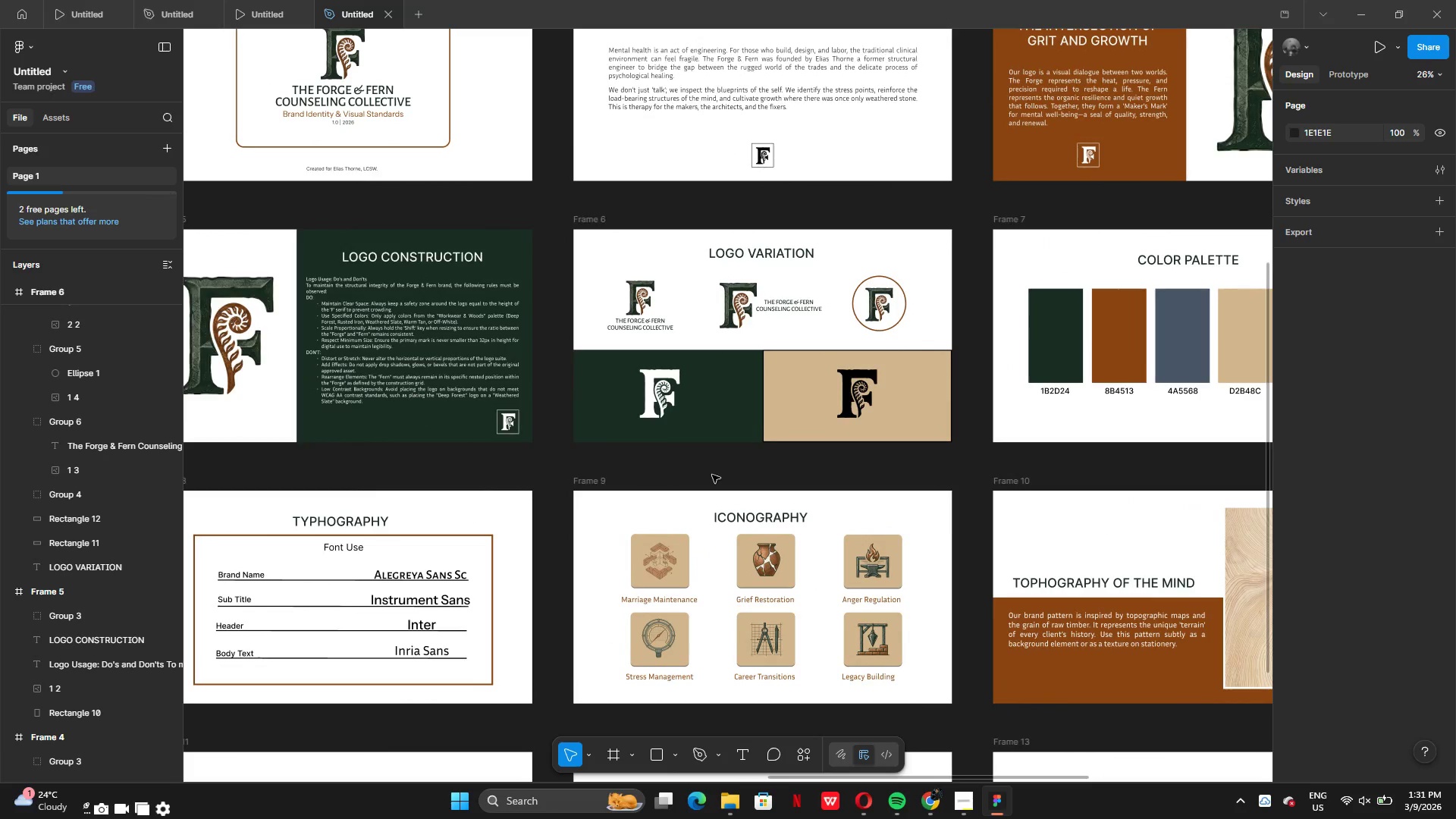 
wait(8.11)
 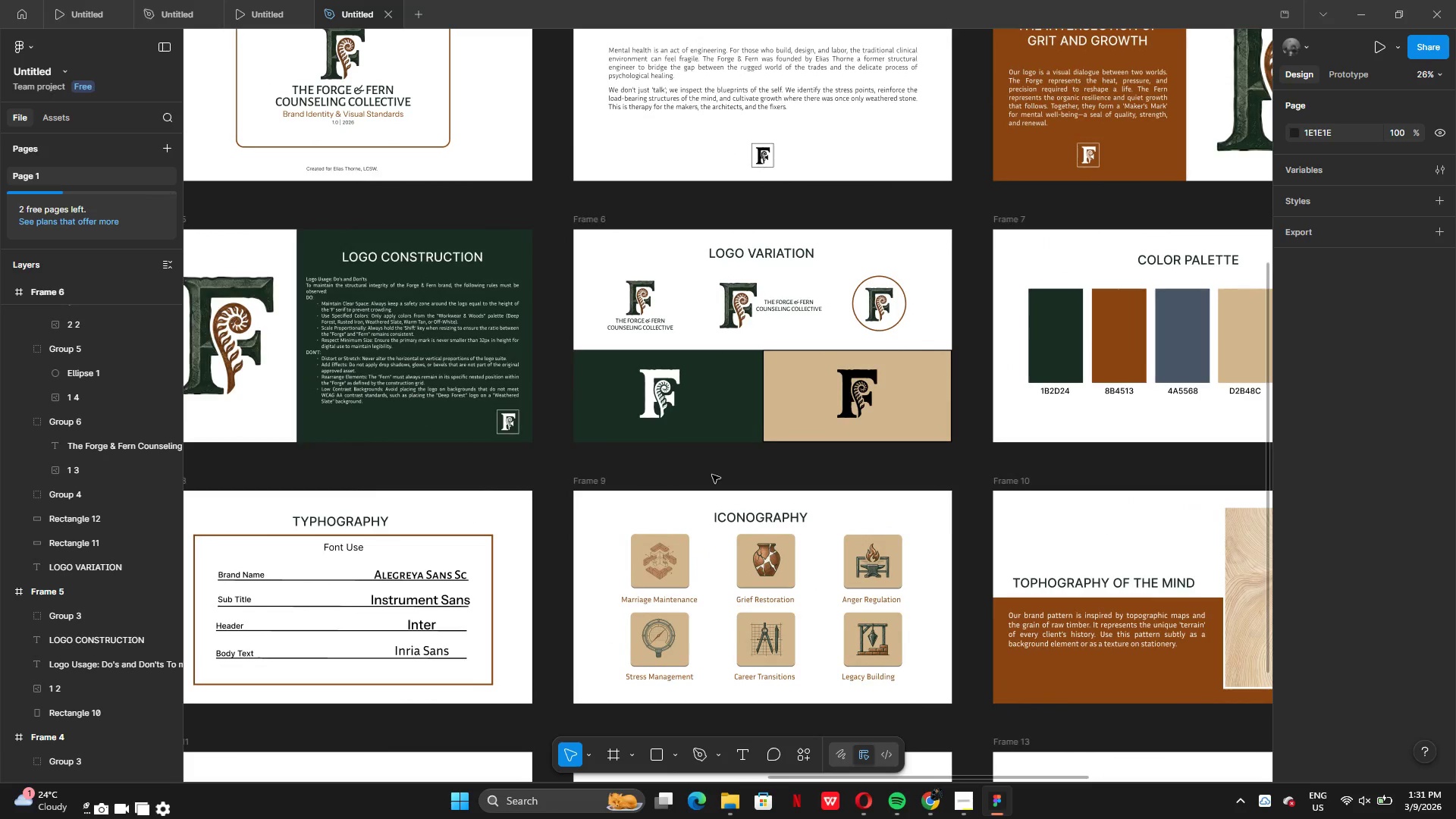 
left_click([786, 433])
 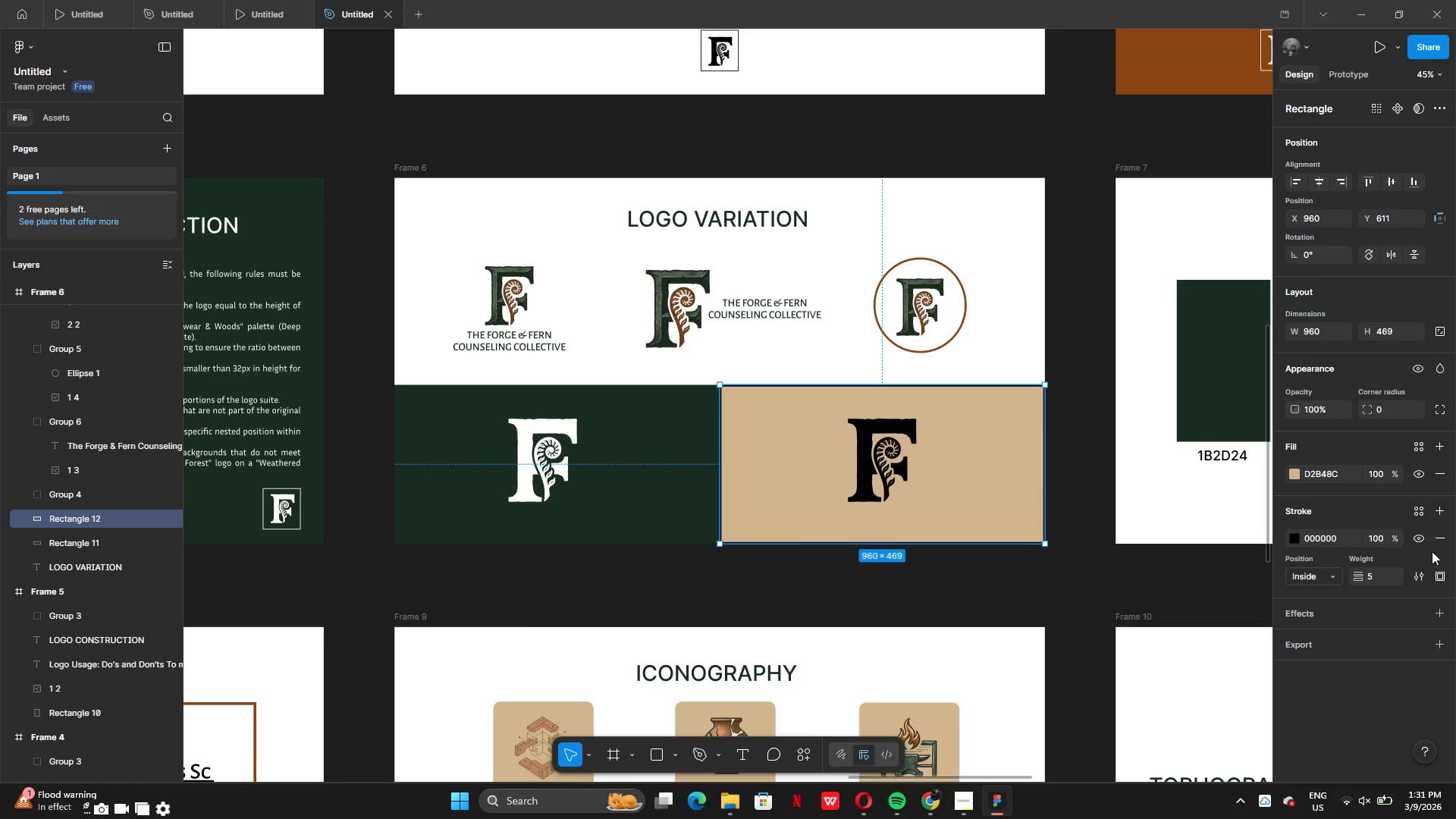 
left_click([1414, 541])
 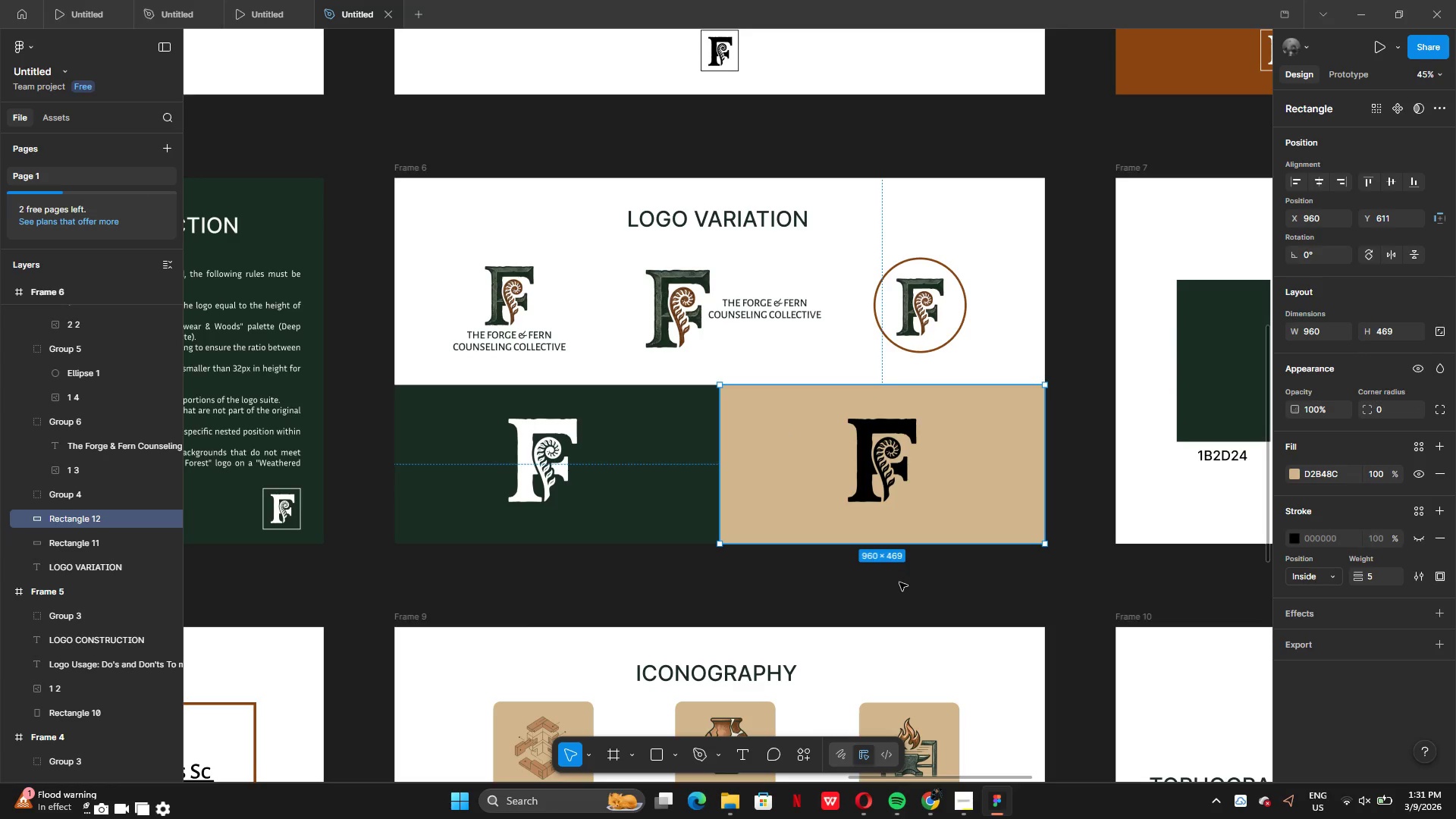 
left_click([915, 598])
 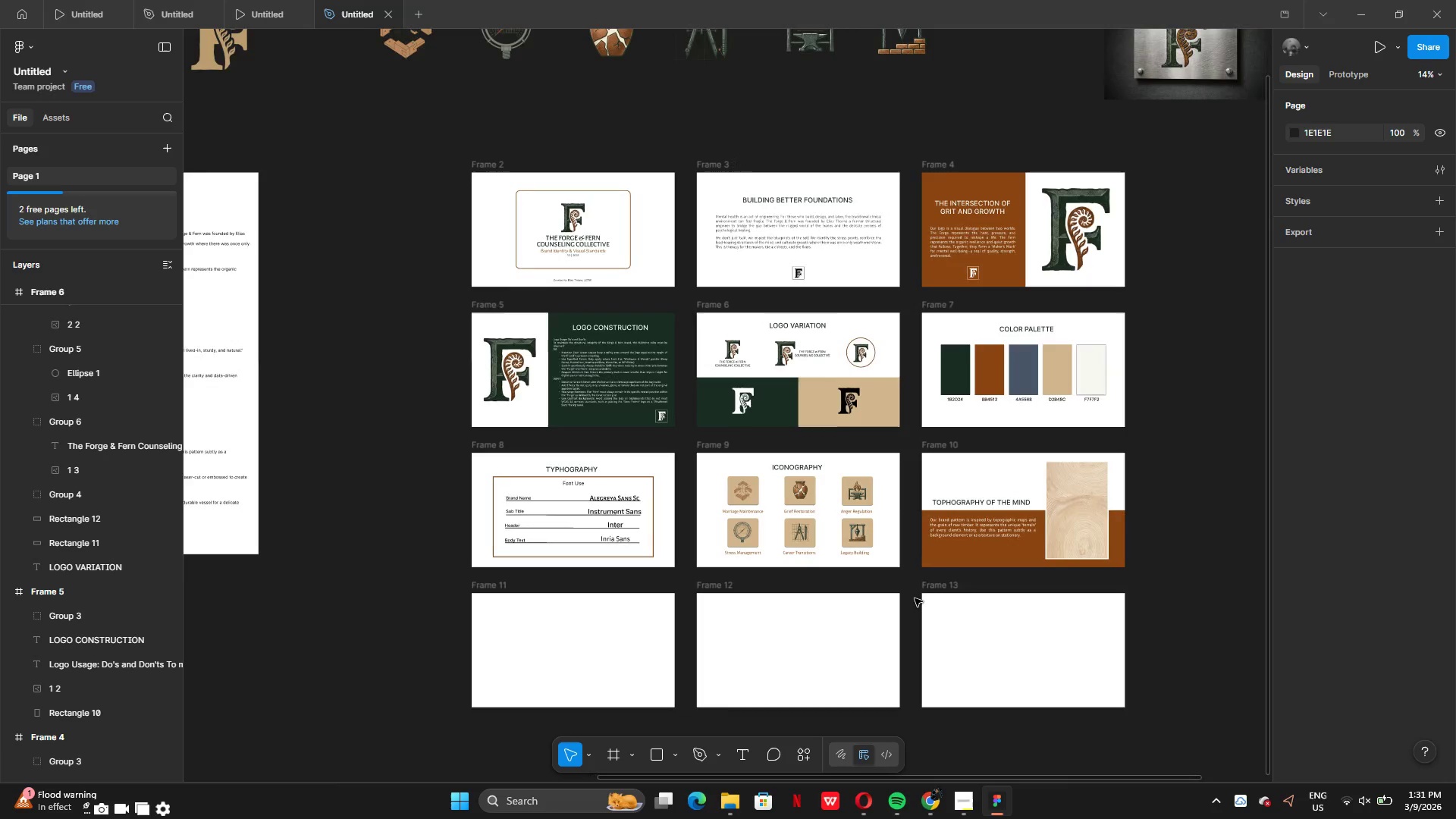 
wait(9.08)
 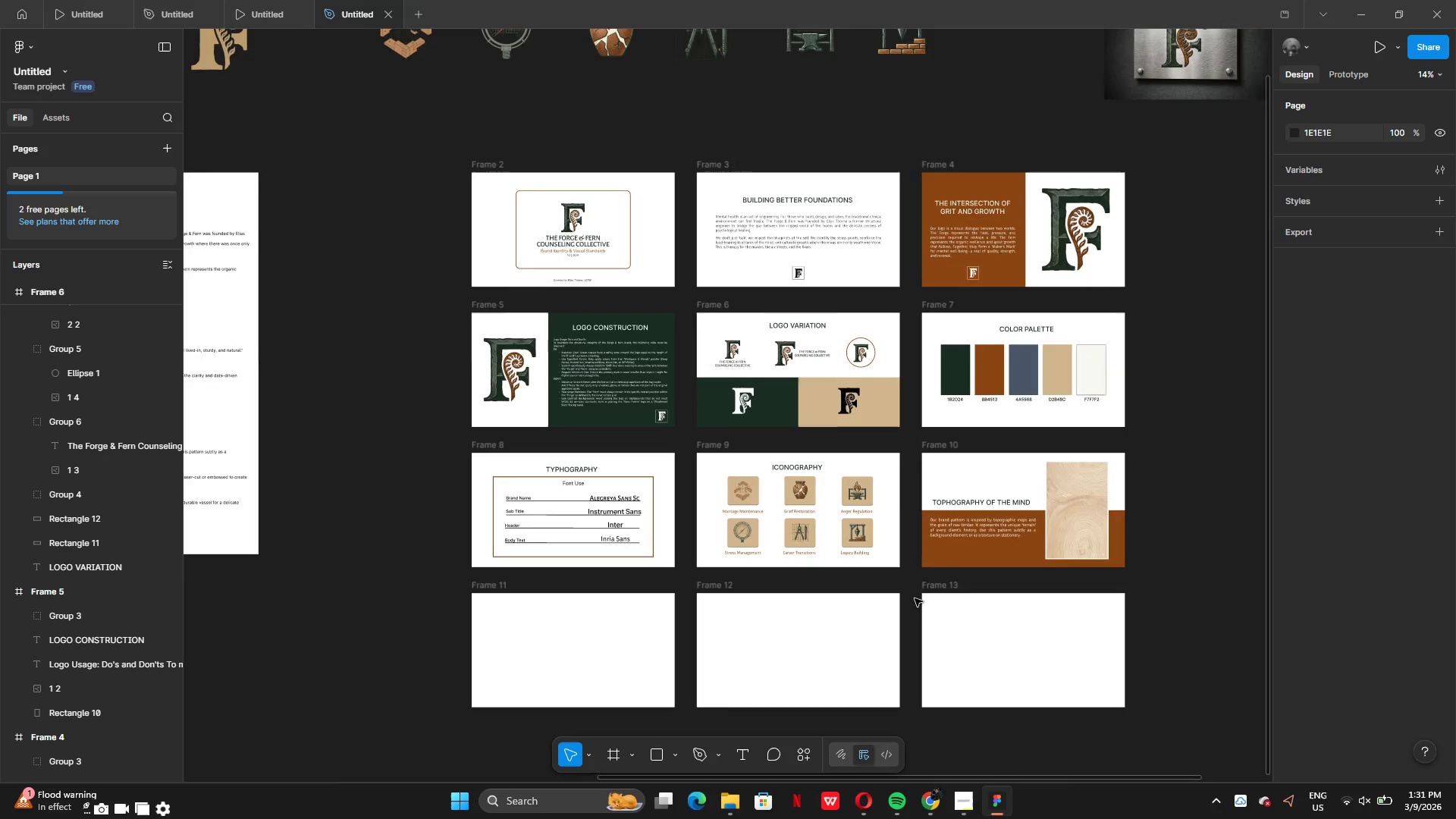 
left_click([1203, 448])